 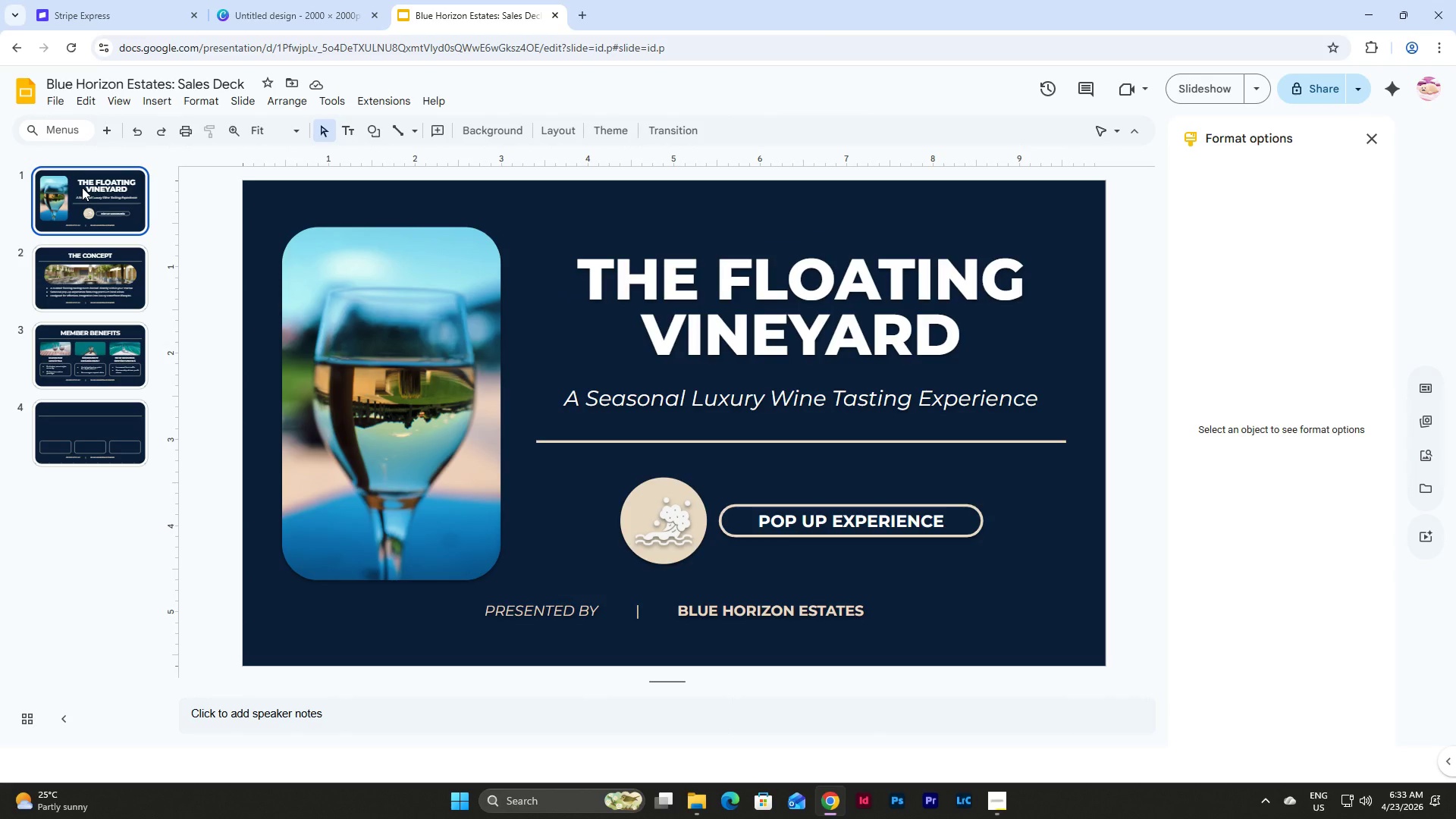 
left_click([239, 103])
 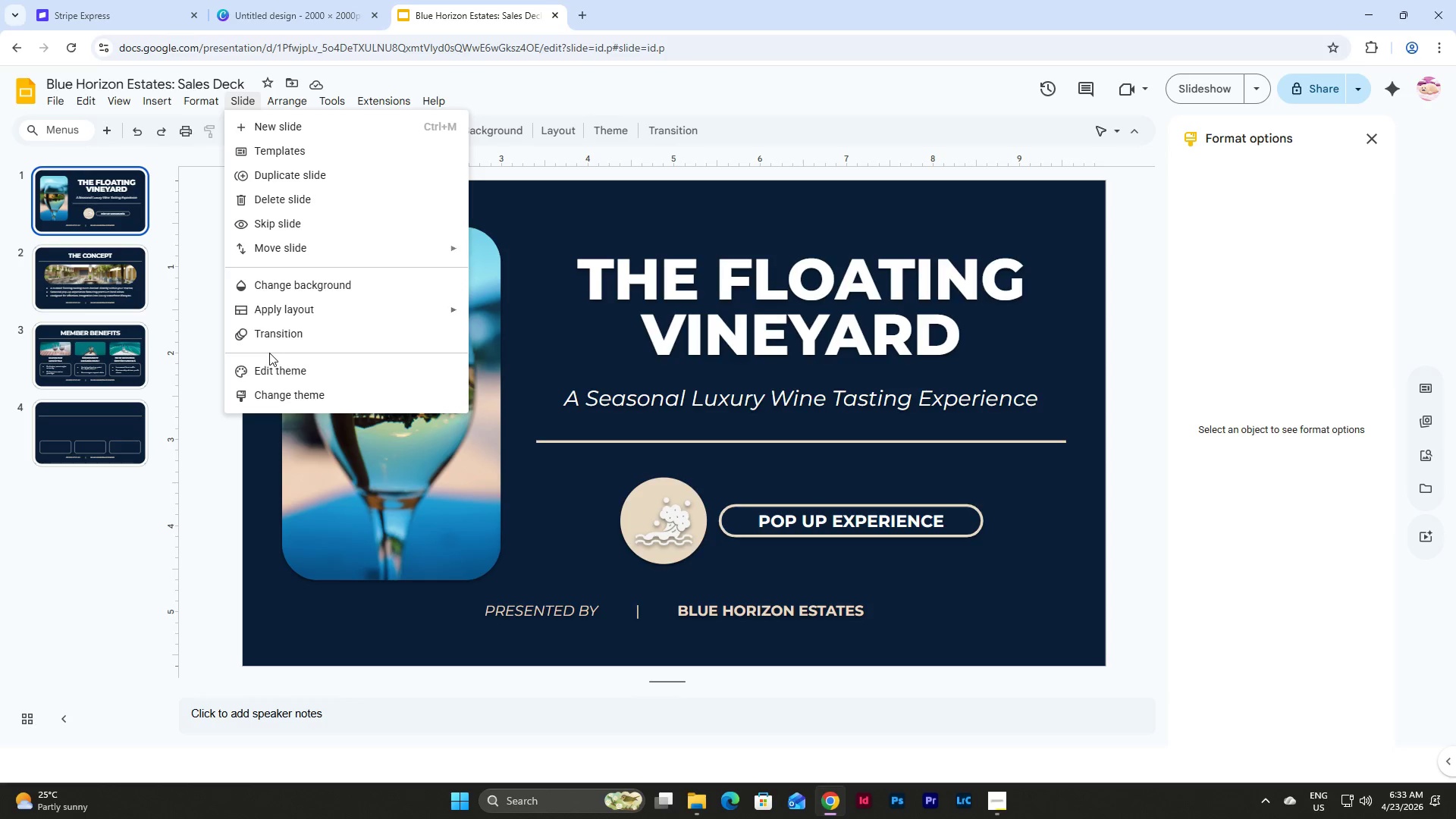 
left_click([266, 366])
 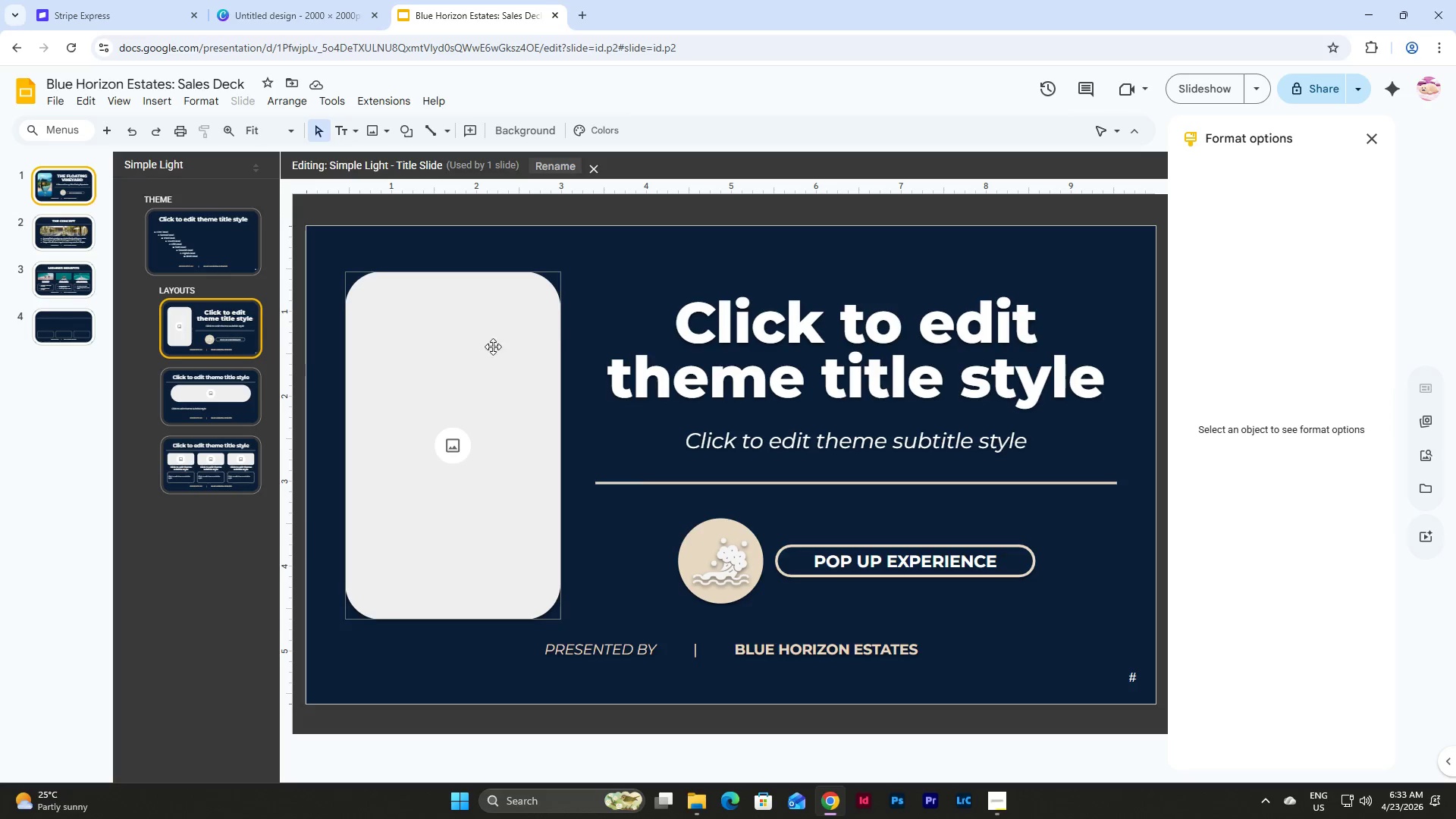 
mouse_move([230, 256])
 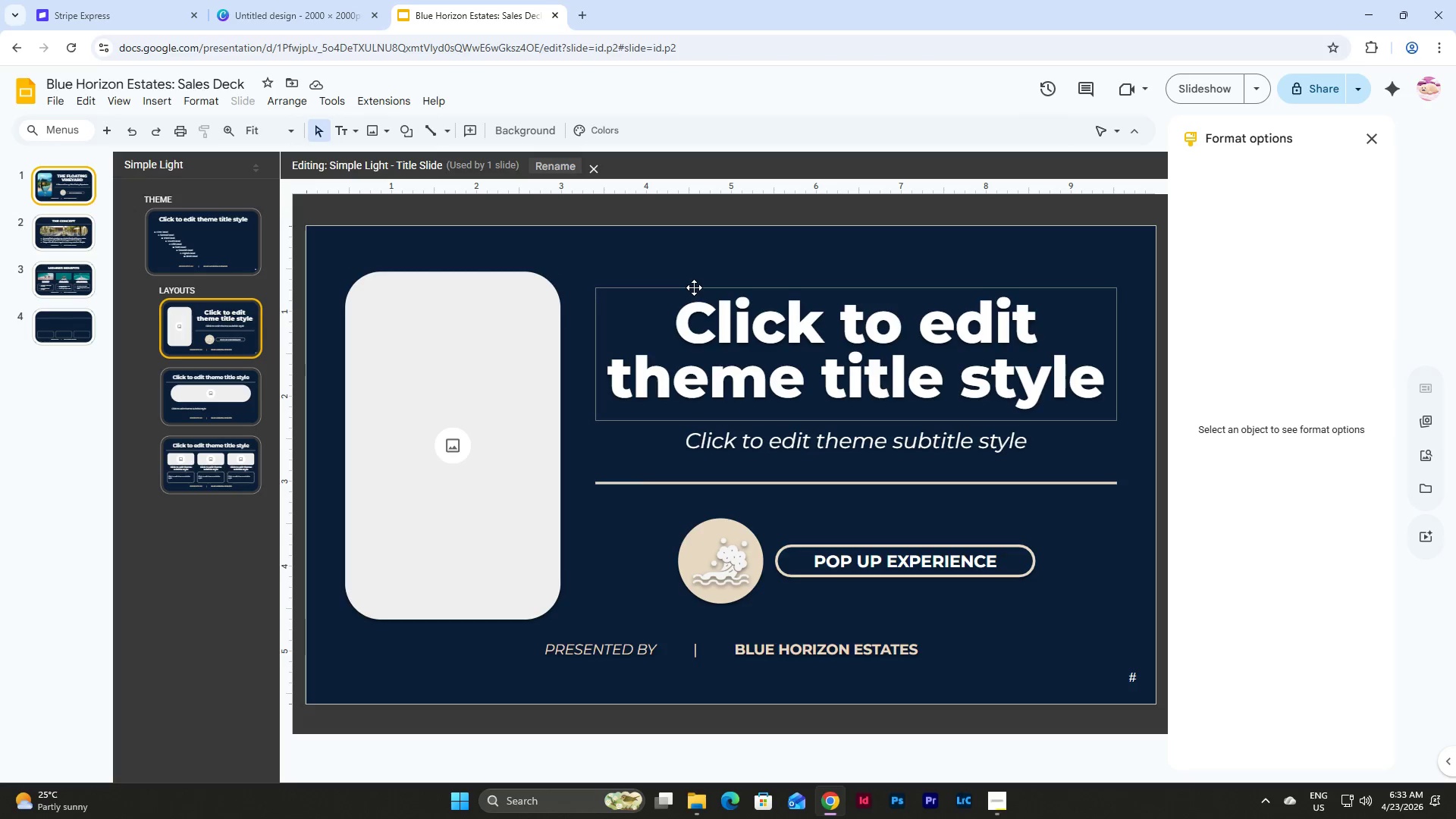 
wait(6.35)
 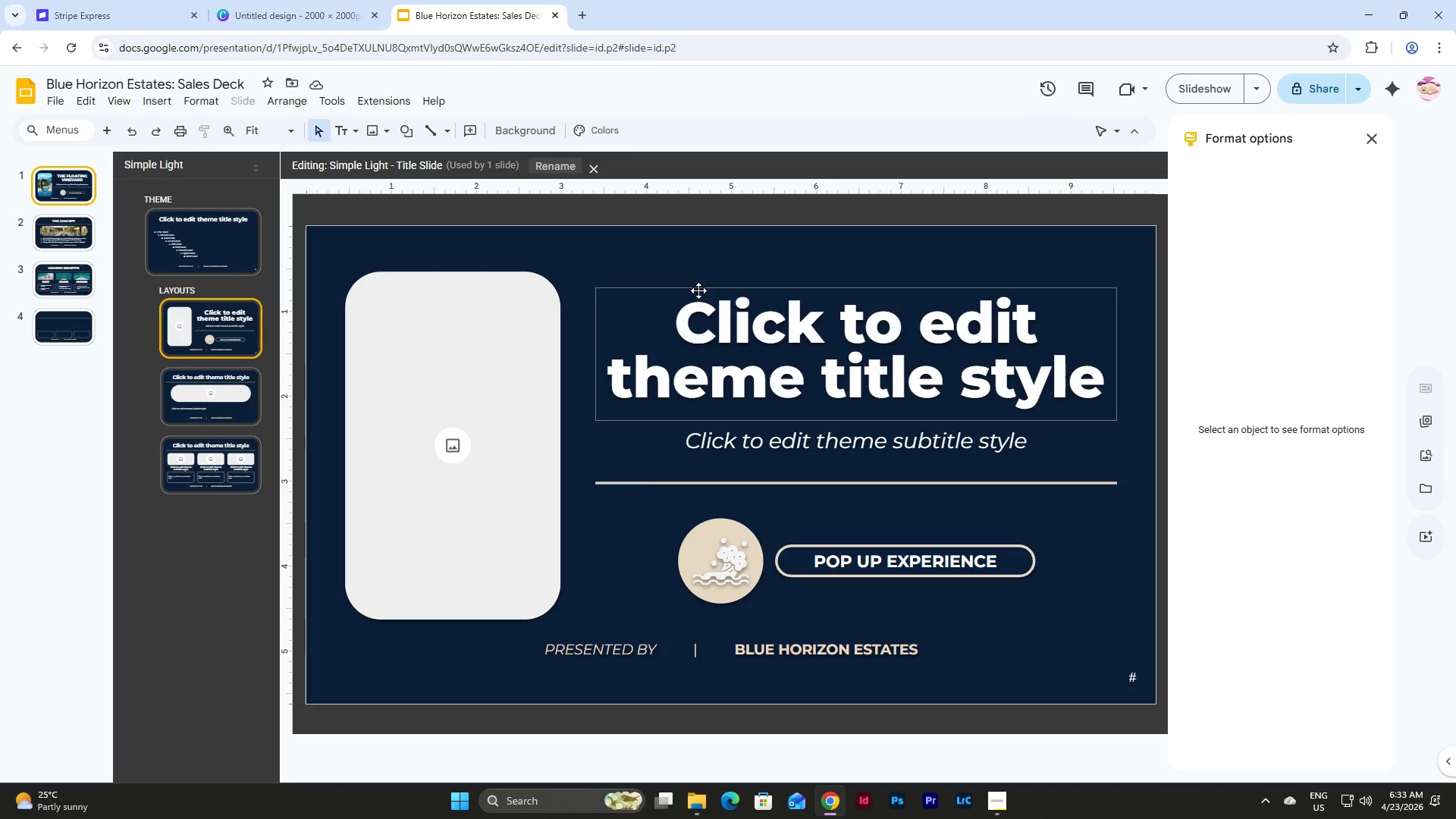 
left_click([231, 389])
 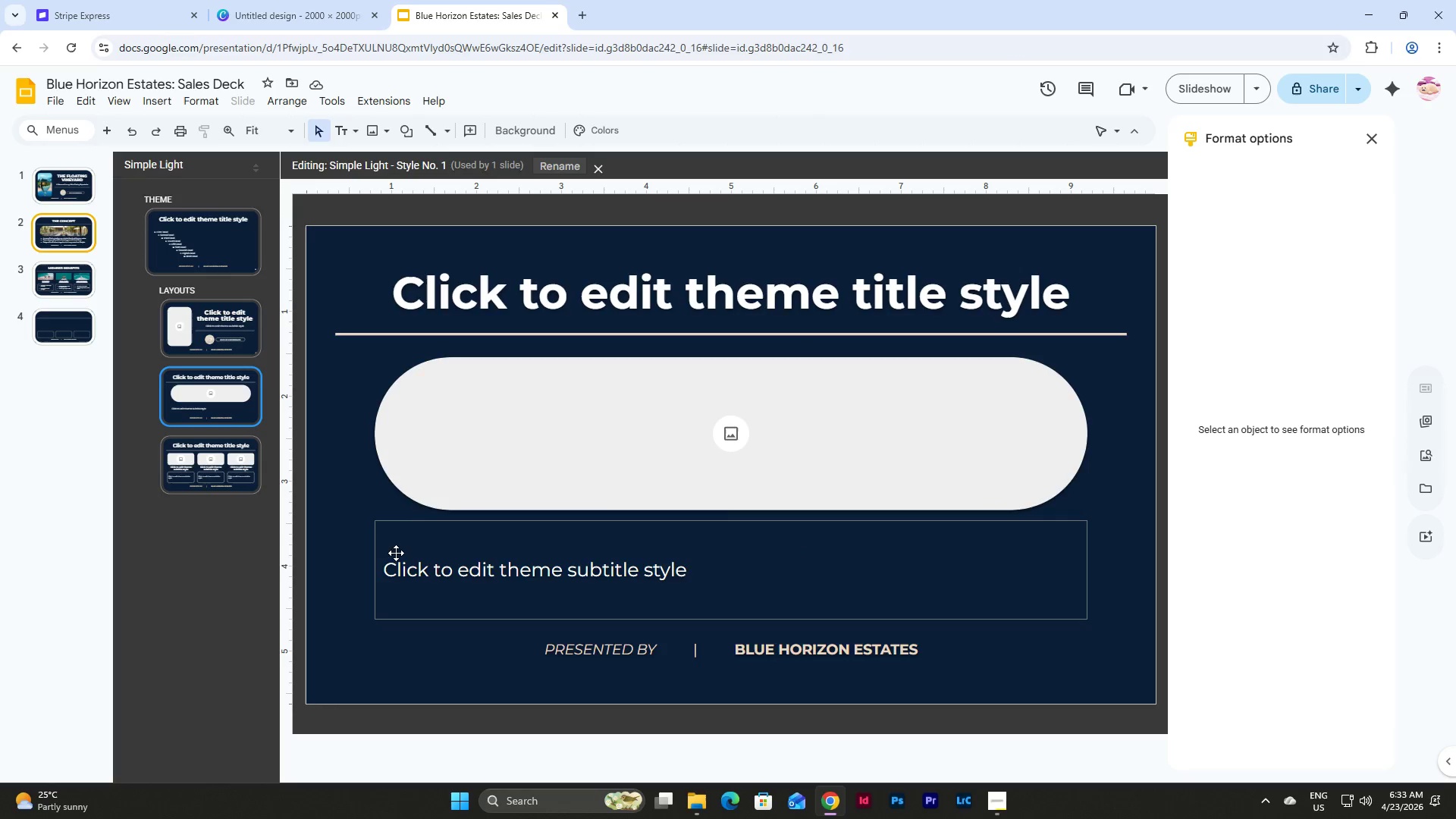 
left_click([196, 469])
 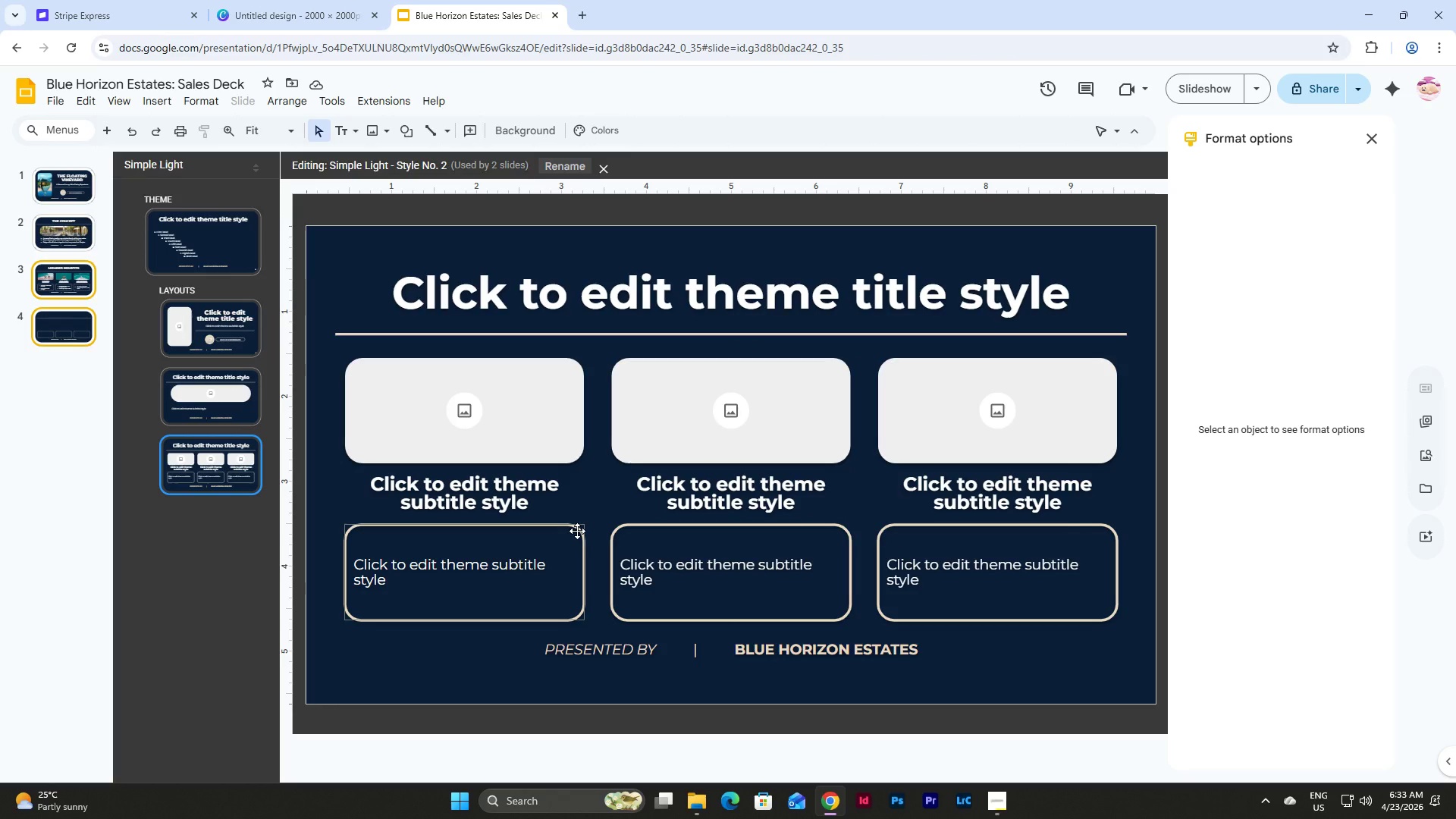 
wait(9.17)
 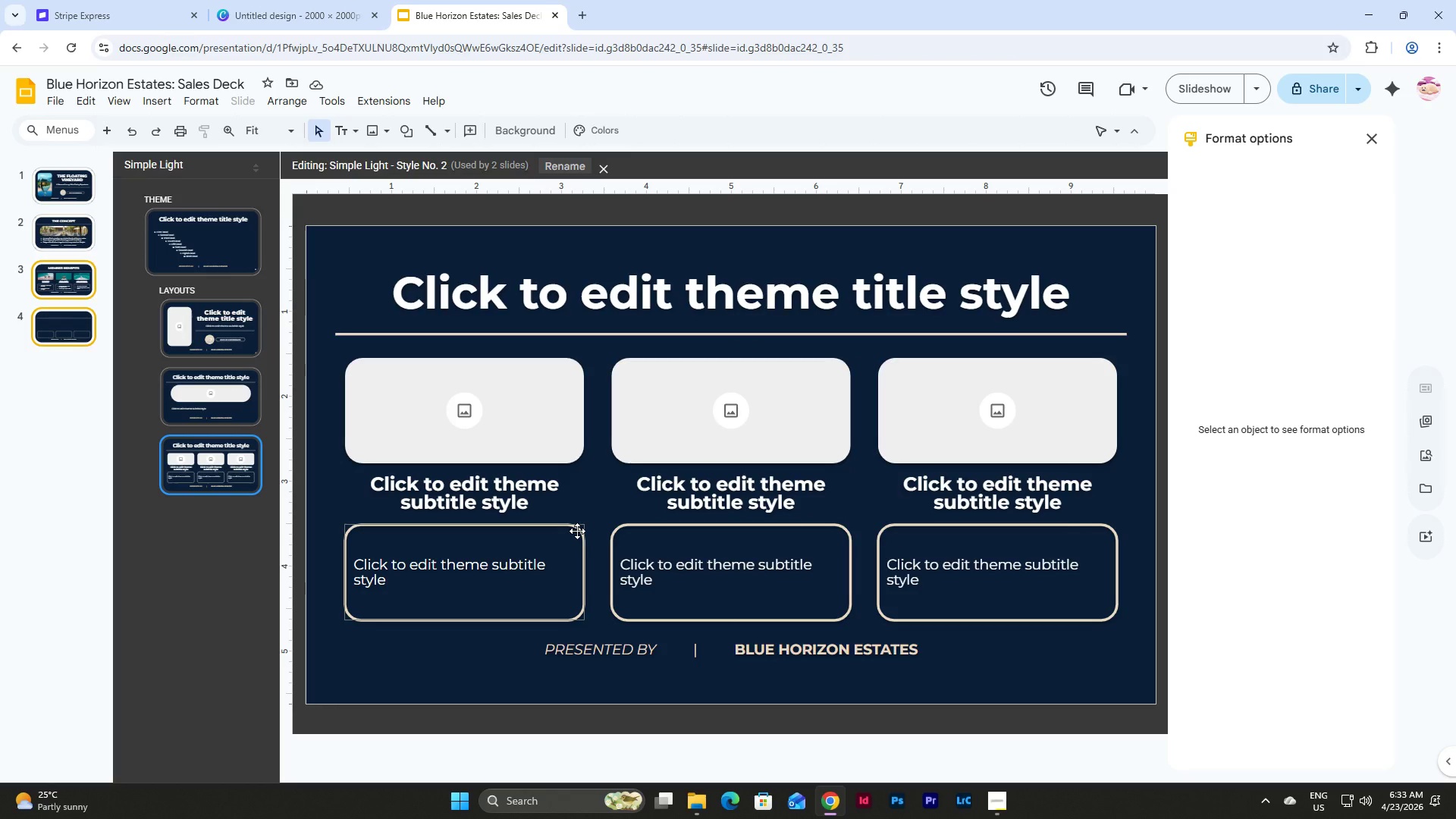 
left_click([75, 337])
 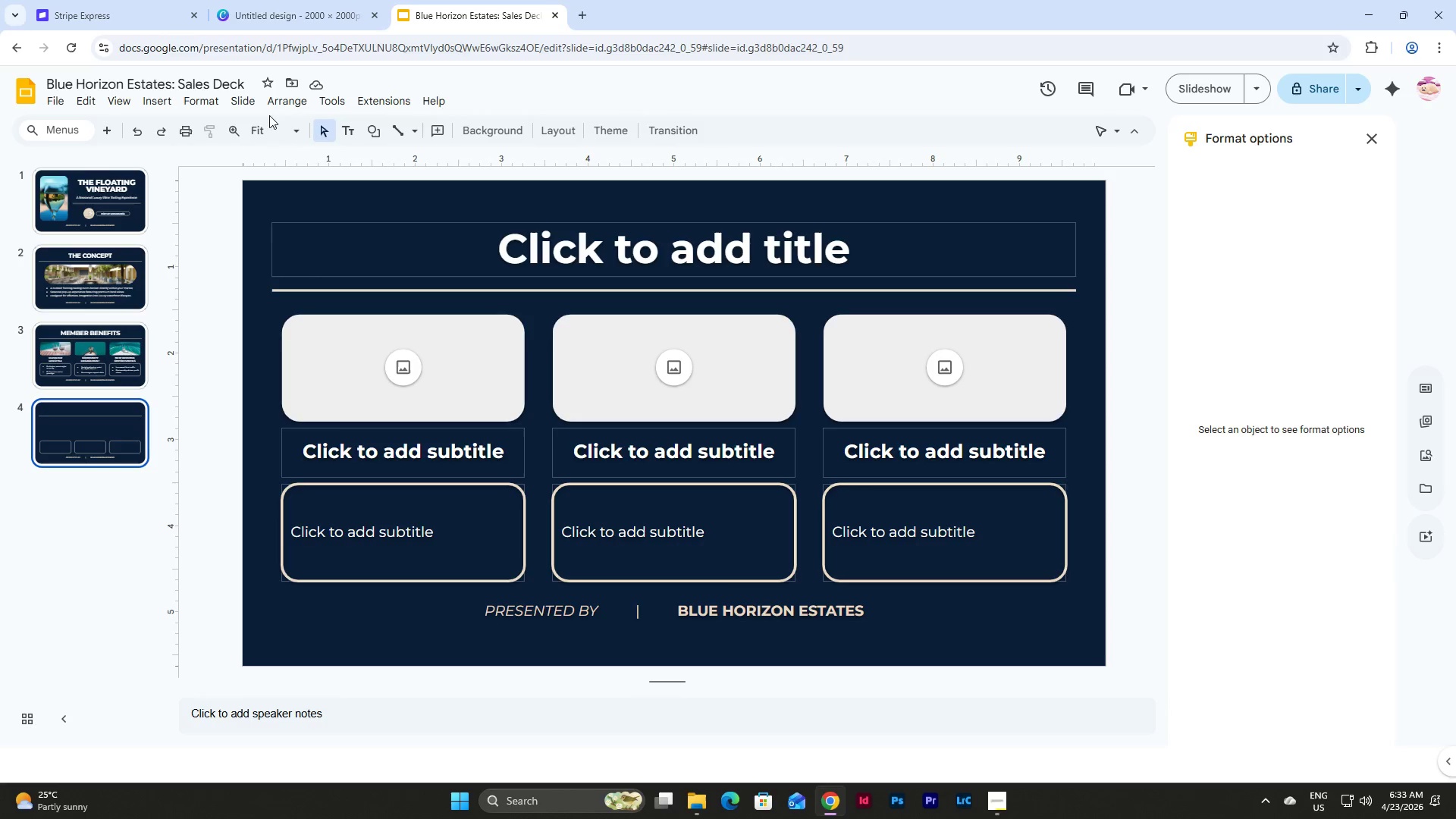 
left_click([246, 96])
 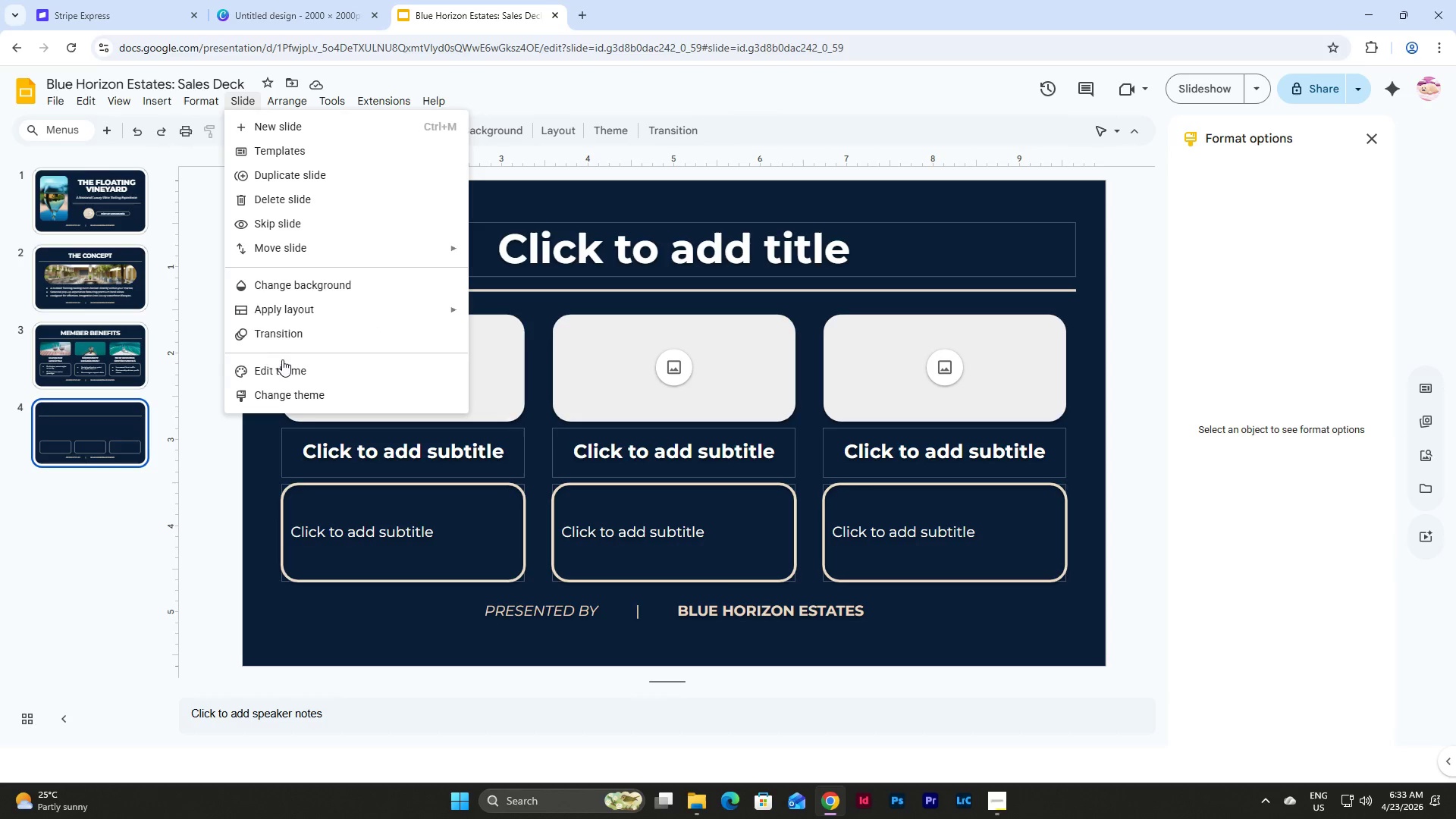 
left_click([282, 363])
 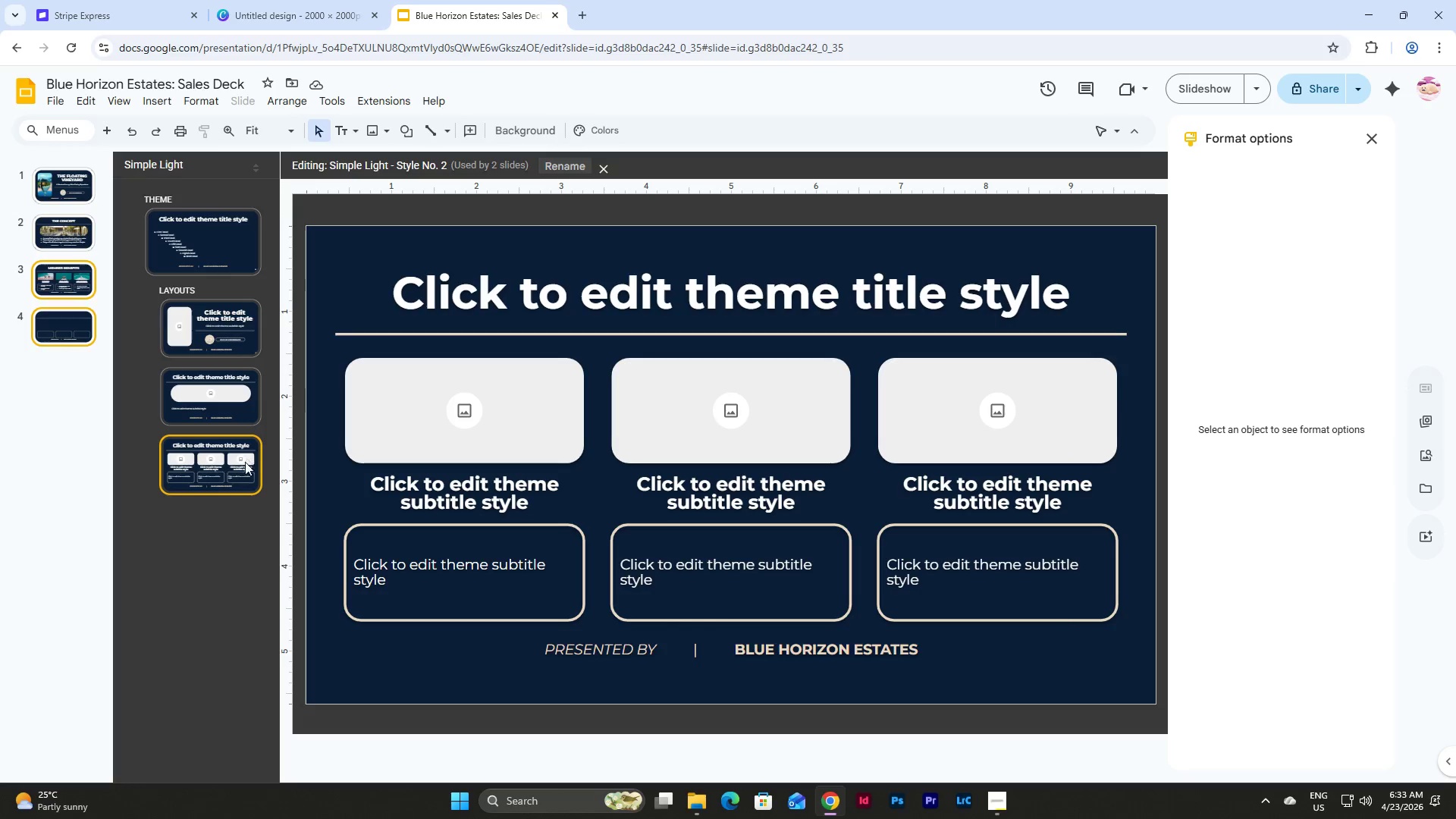 
right_click([245, 467])
 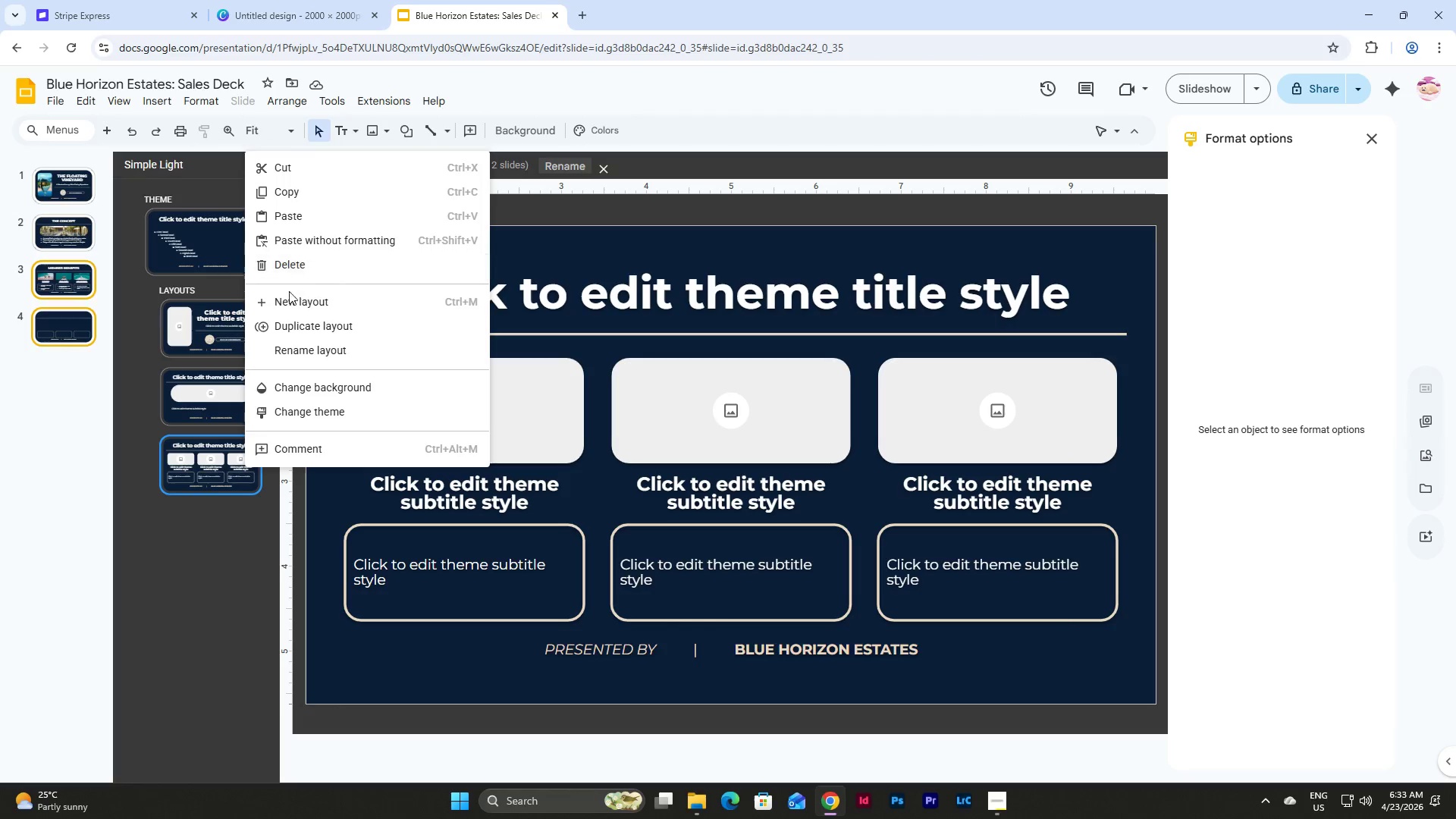 
left_click([290, 295])
 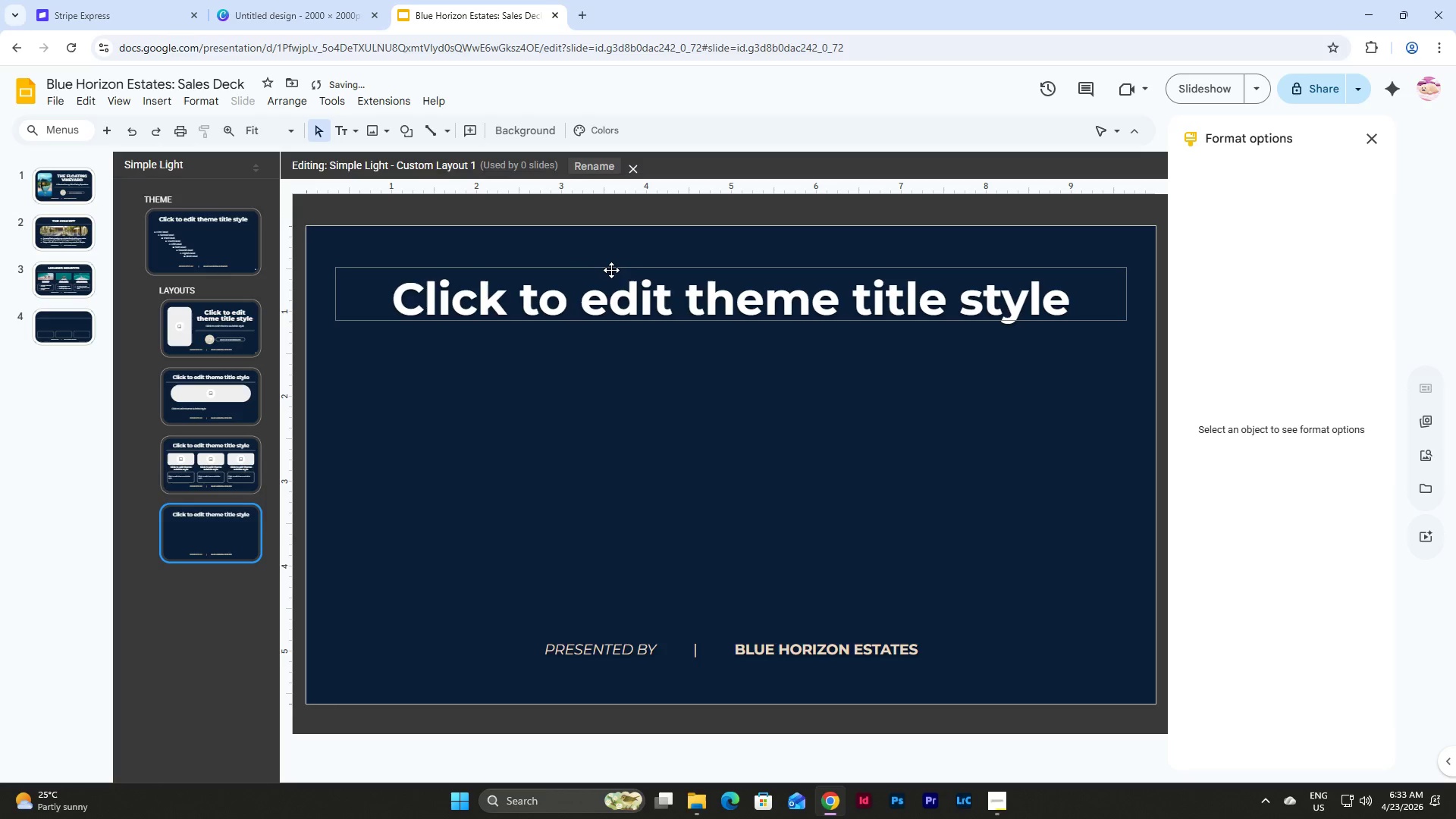 
left_click([610, 272])
 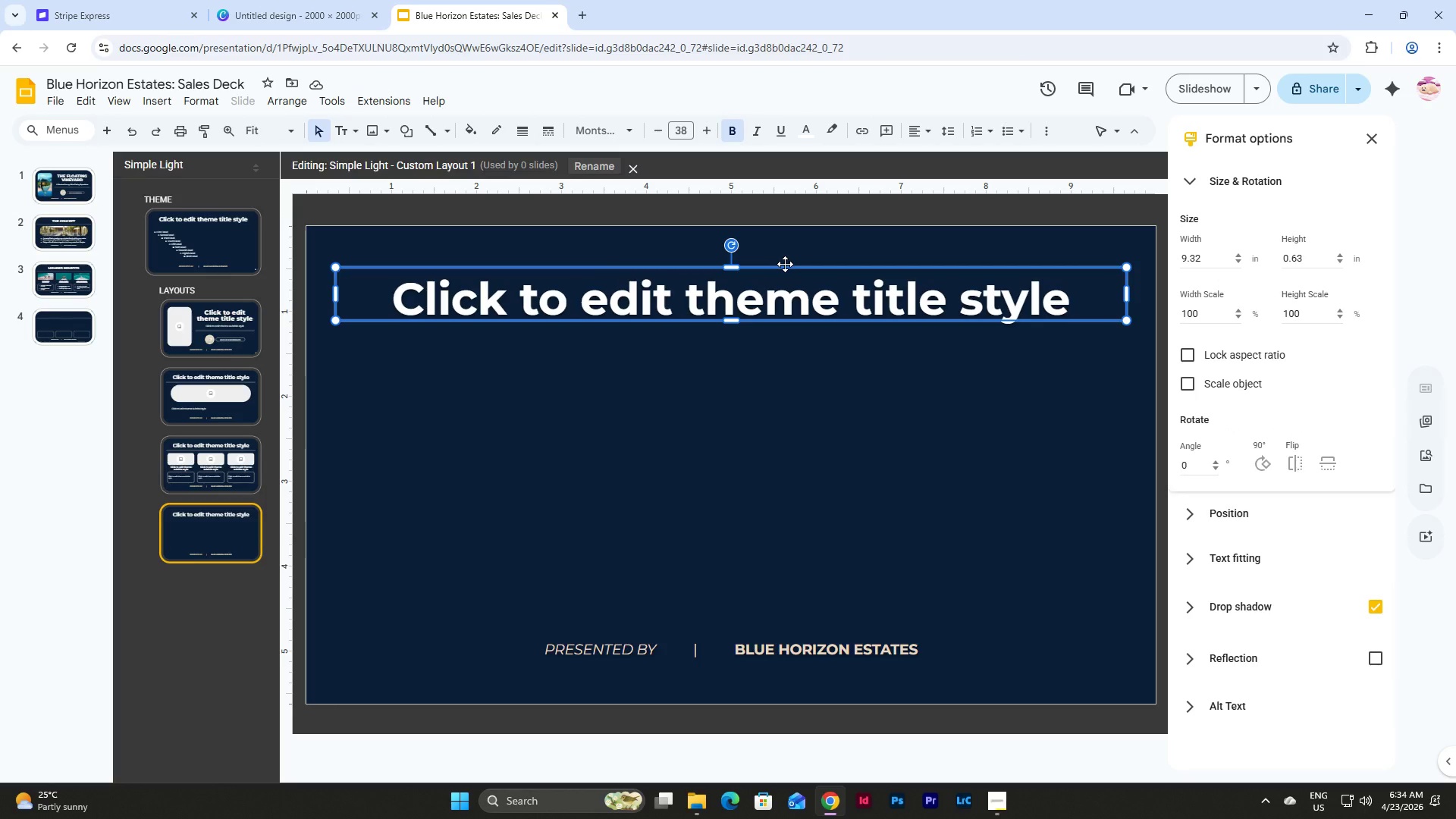 
wait(5.12)
 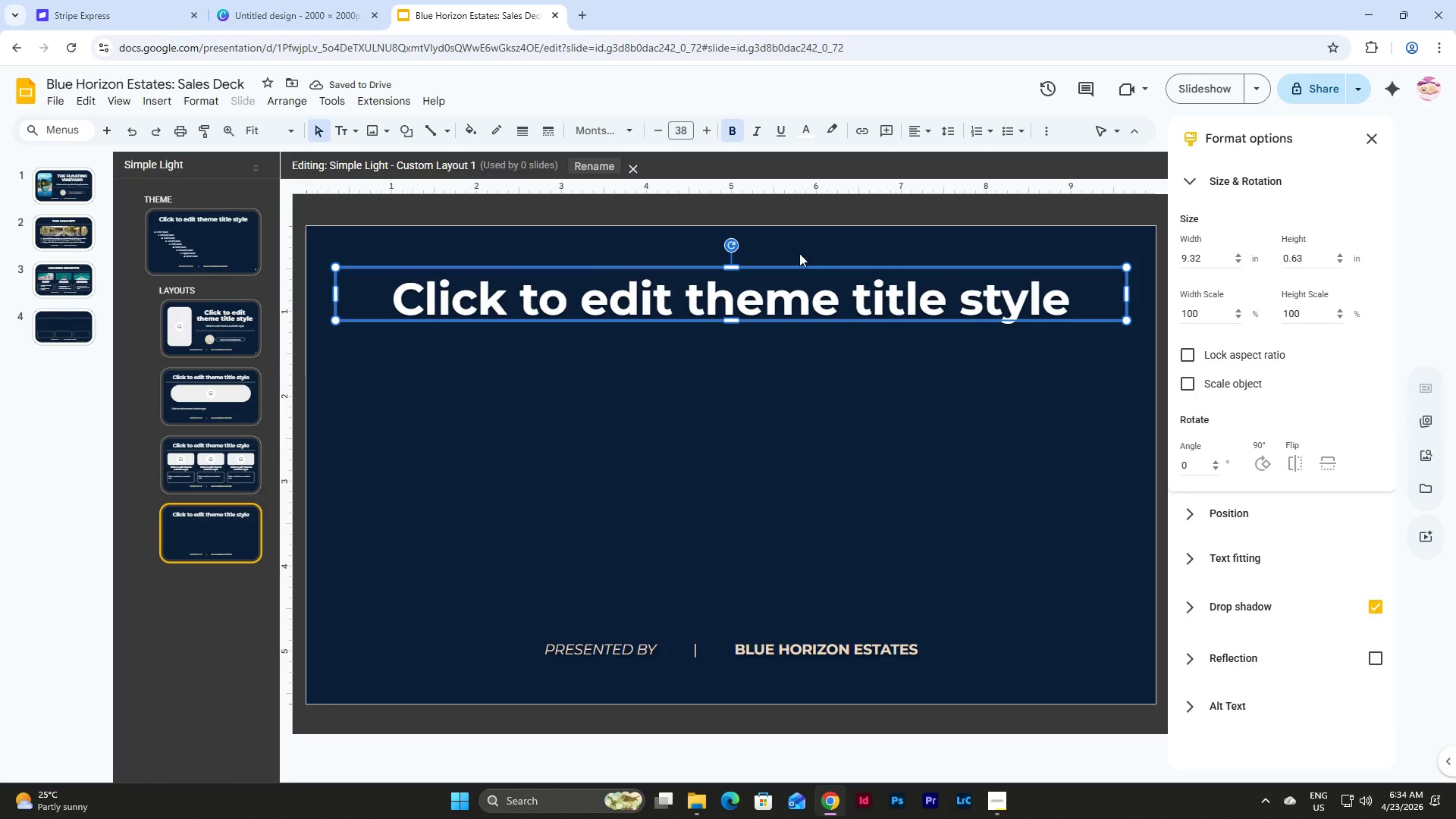 
left_click([201, 227])
 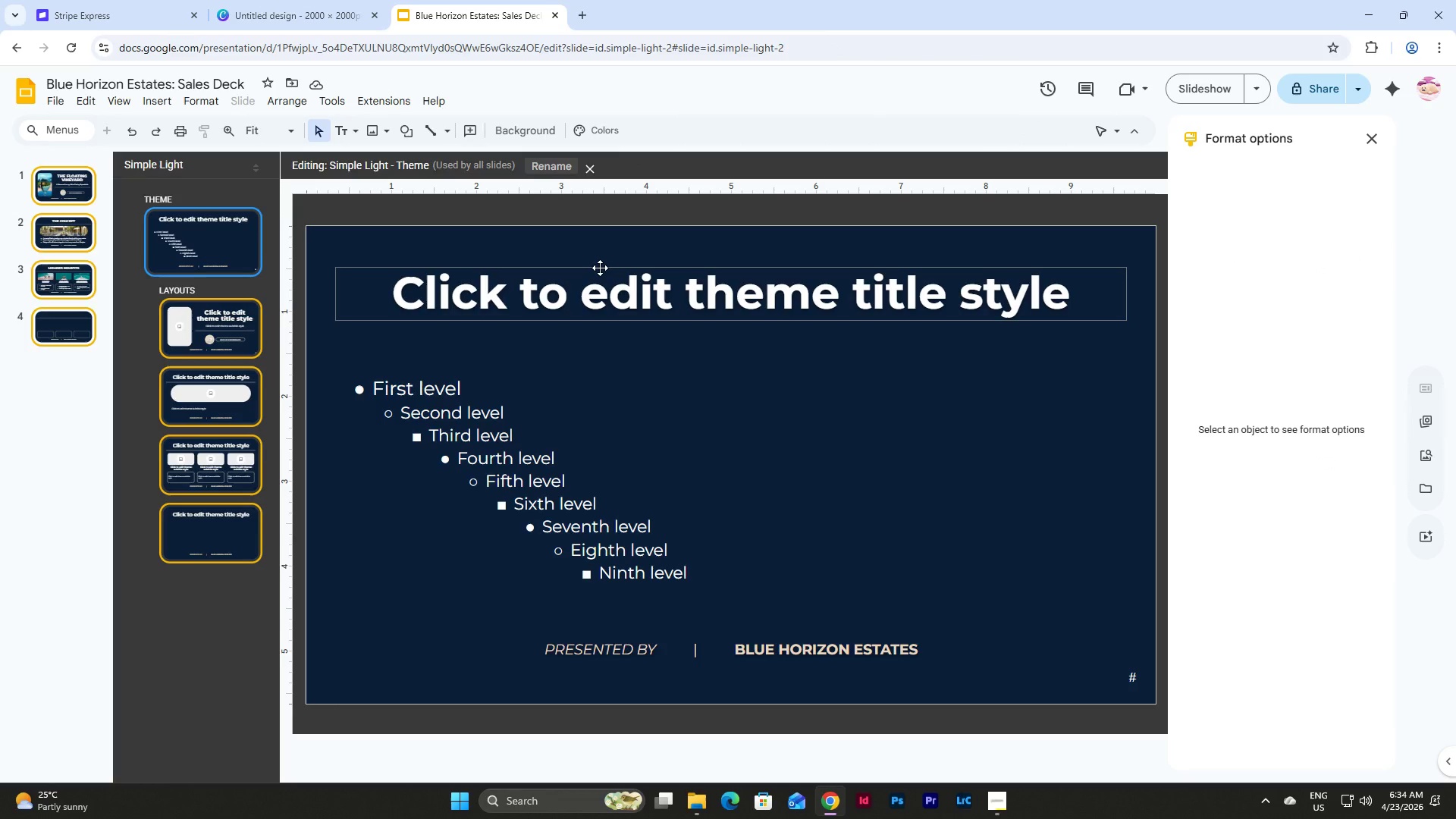 
left_click([600, 268])
 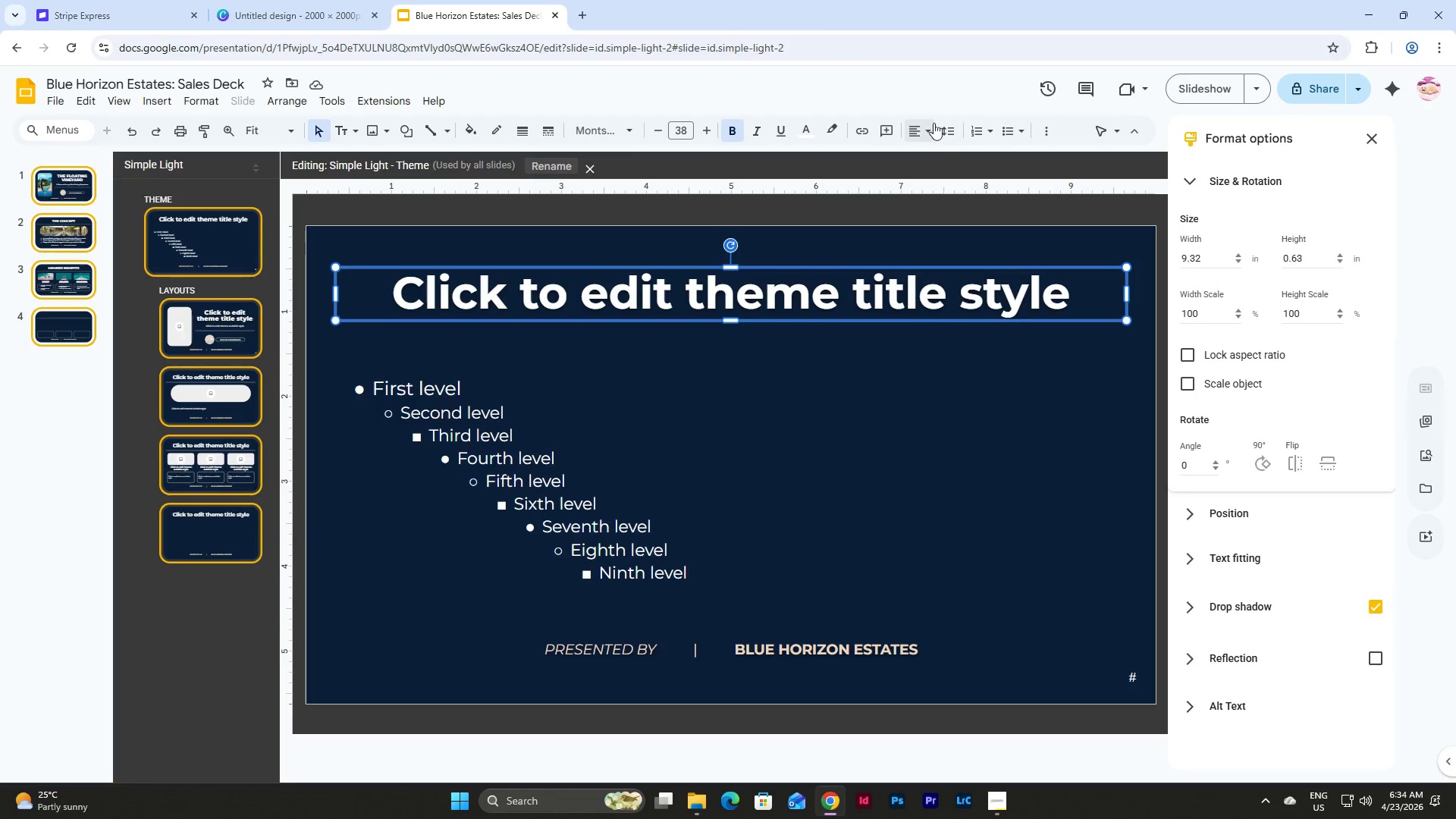 
left_click([946, 119])
 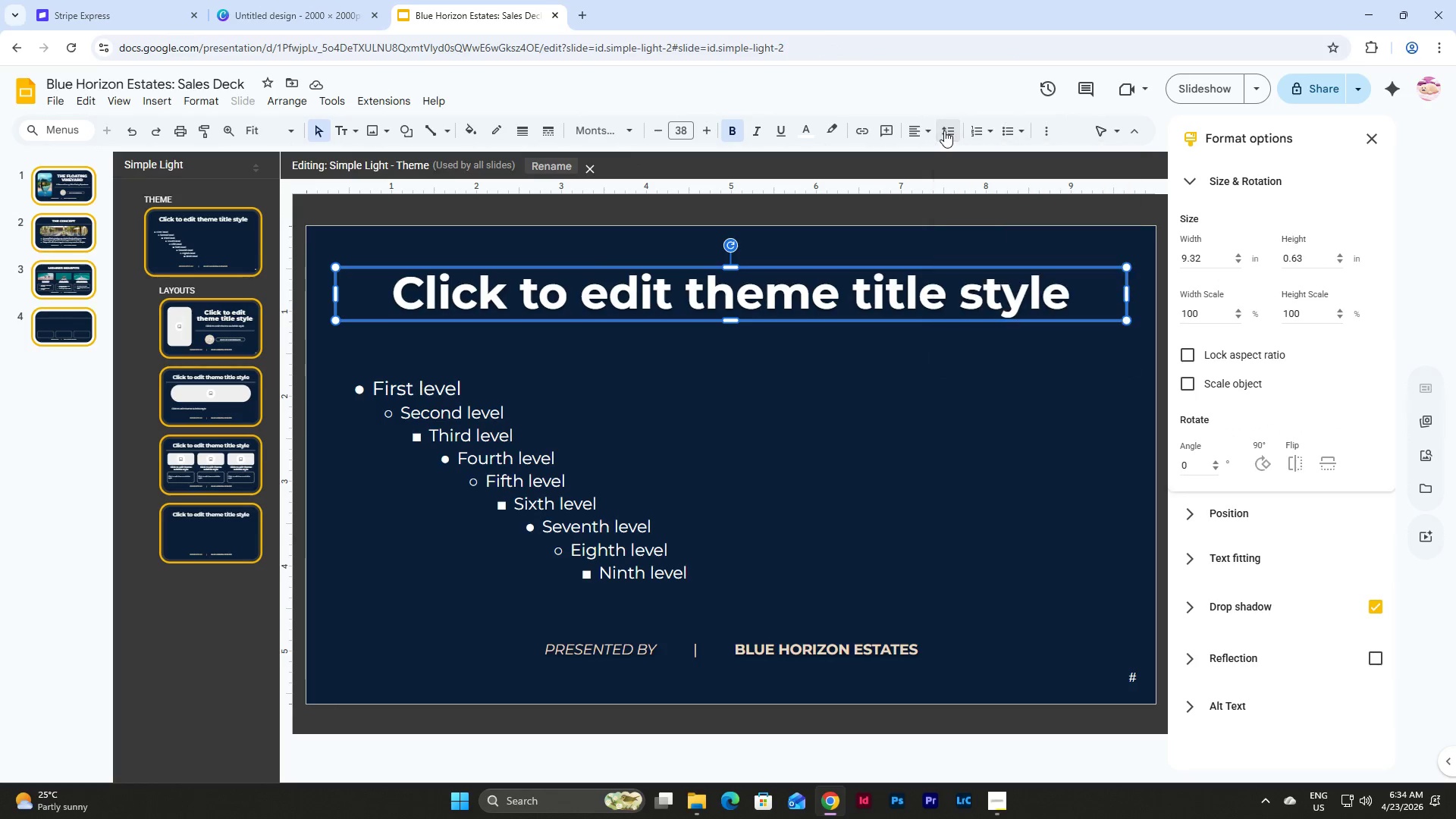 
double_click([917, 130])
 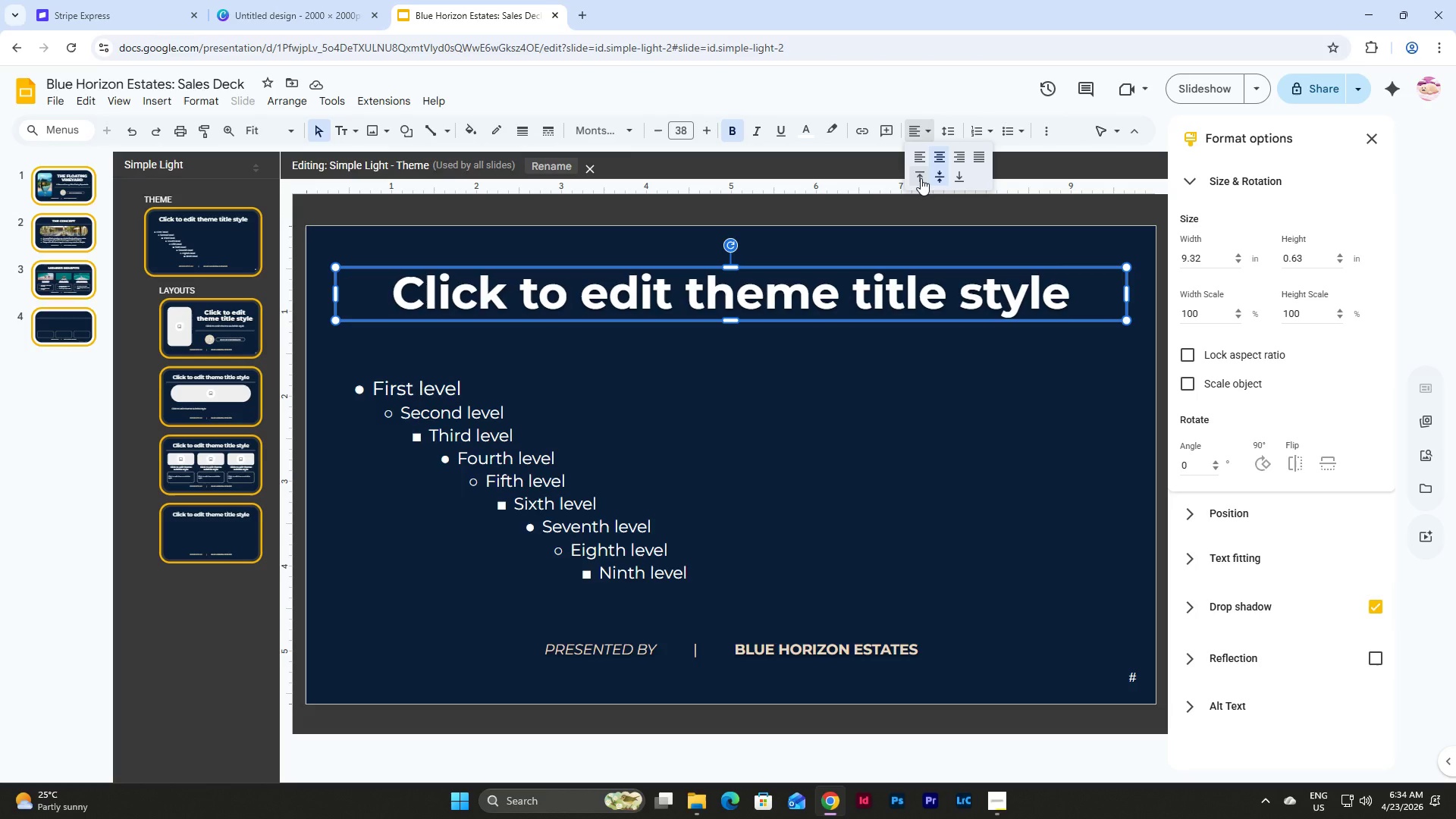 
left_click([921, 178])
 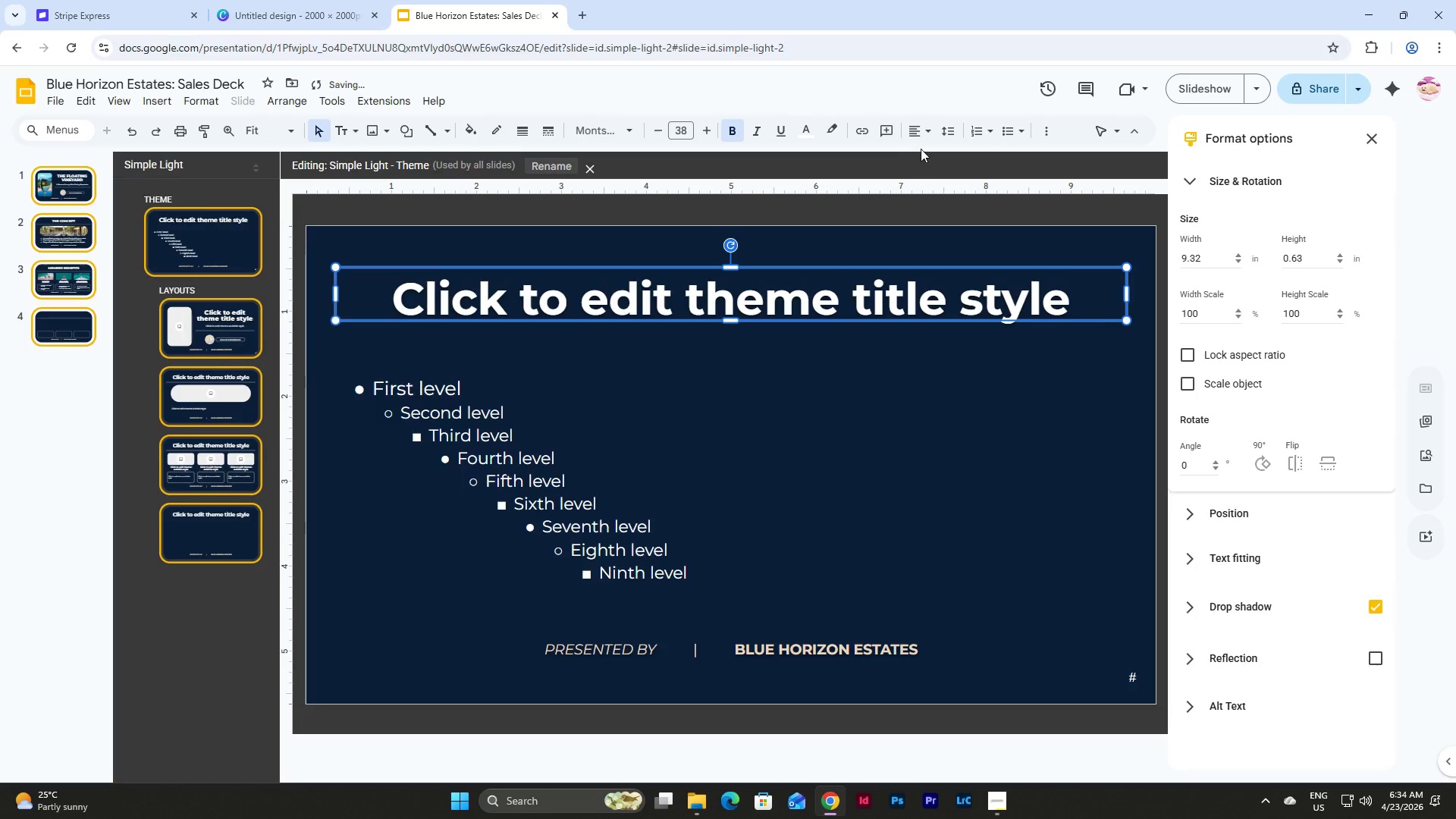 
left_click([918, 130])
 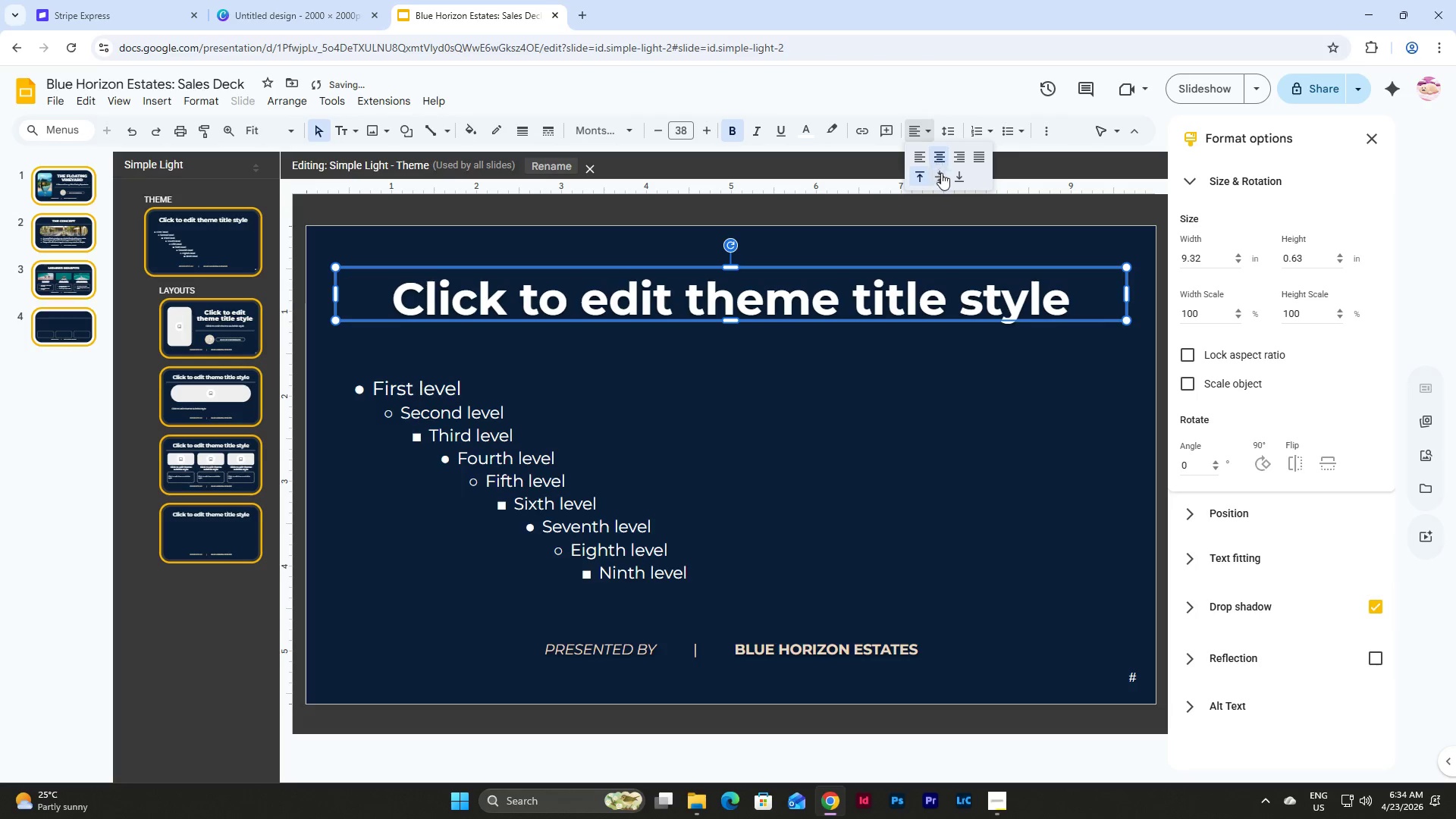 
left_click([943, 177])
 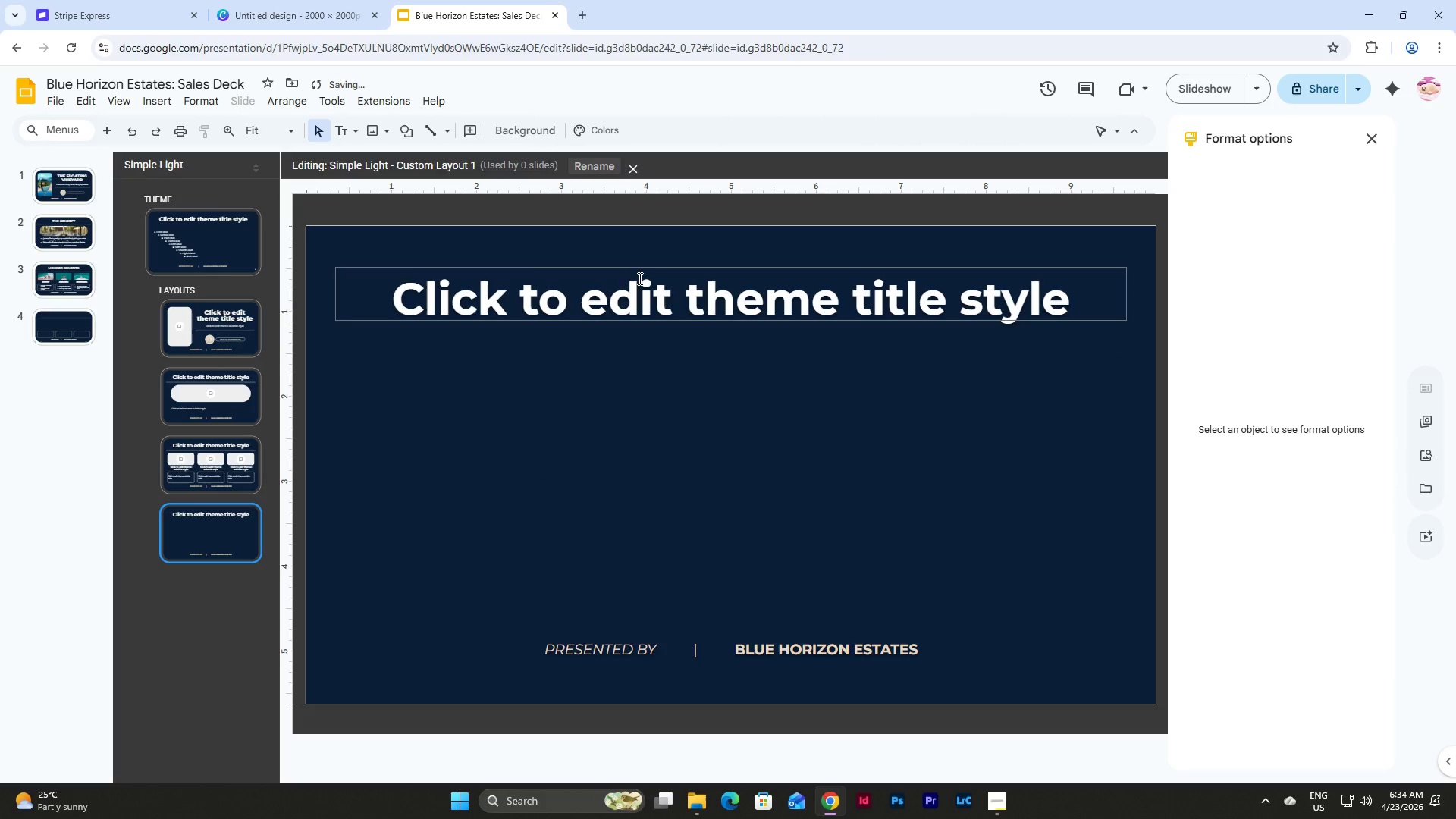 
left_click([645, 275])
 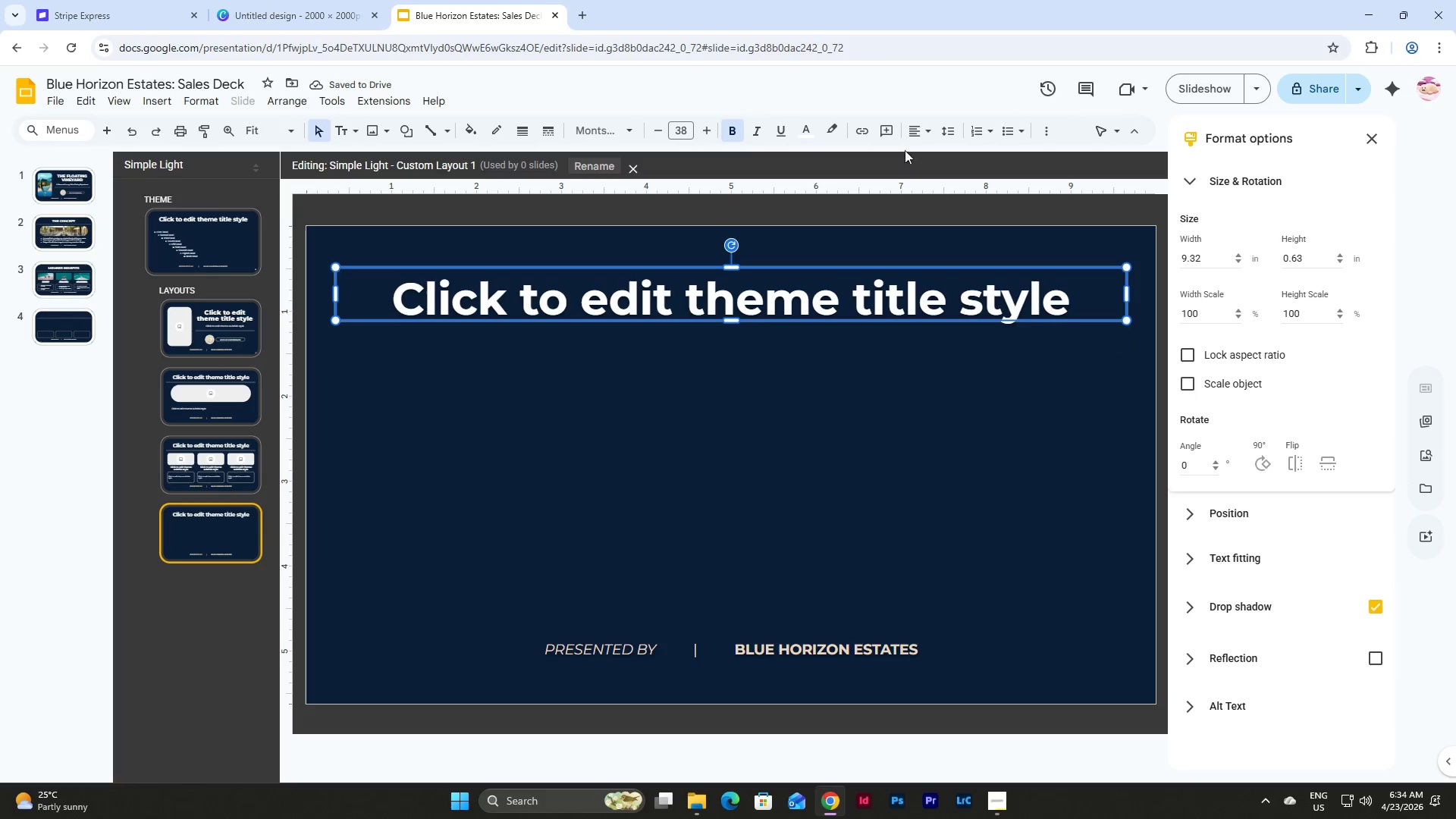 
left_click([924, 127])
 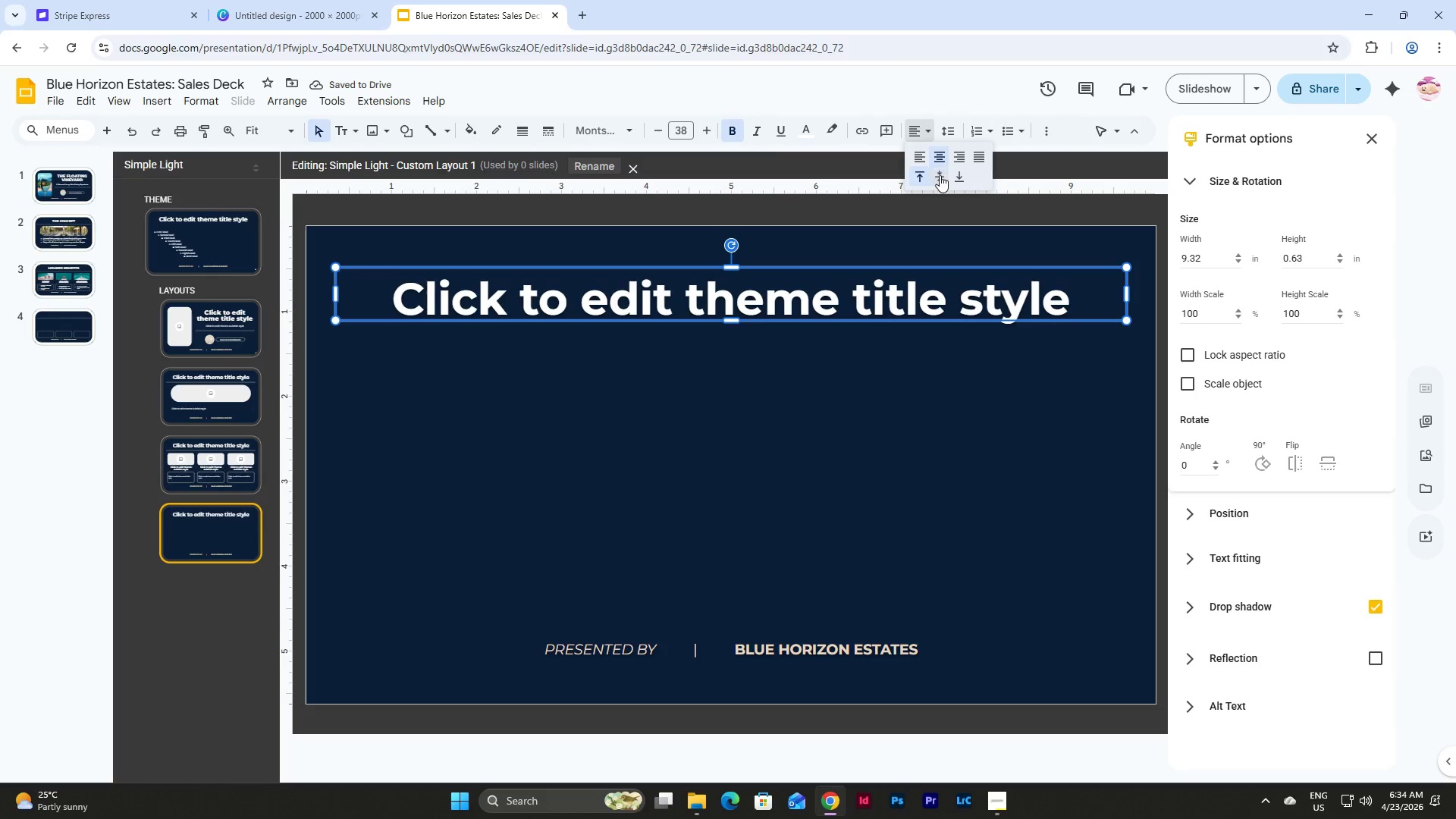 
left_click([940, 176])
 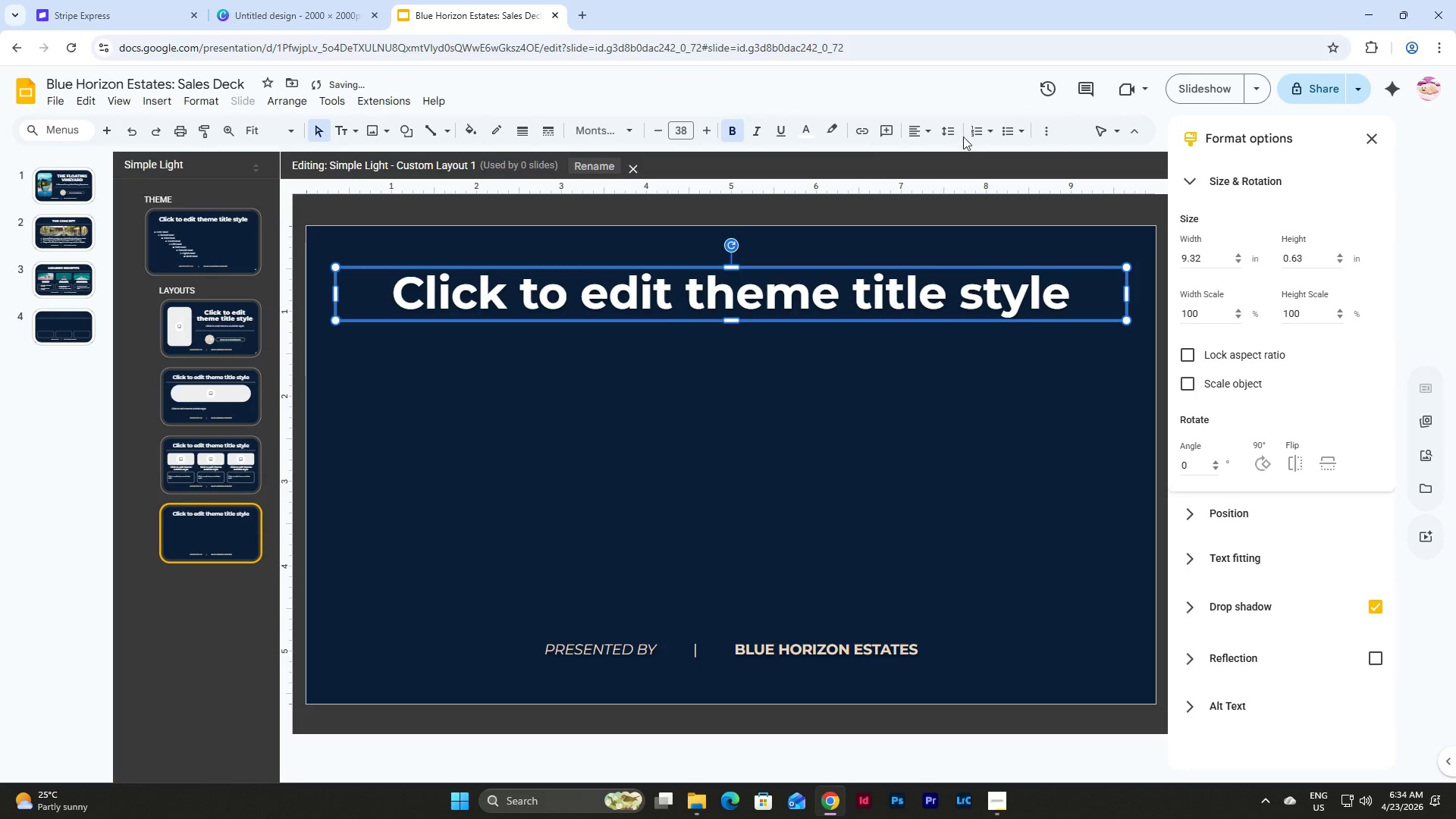 
left_click([952, 131])
 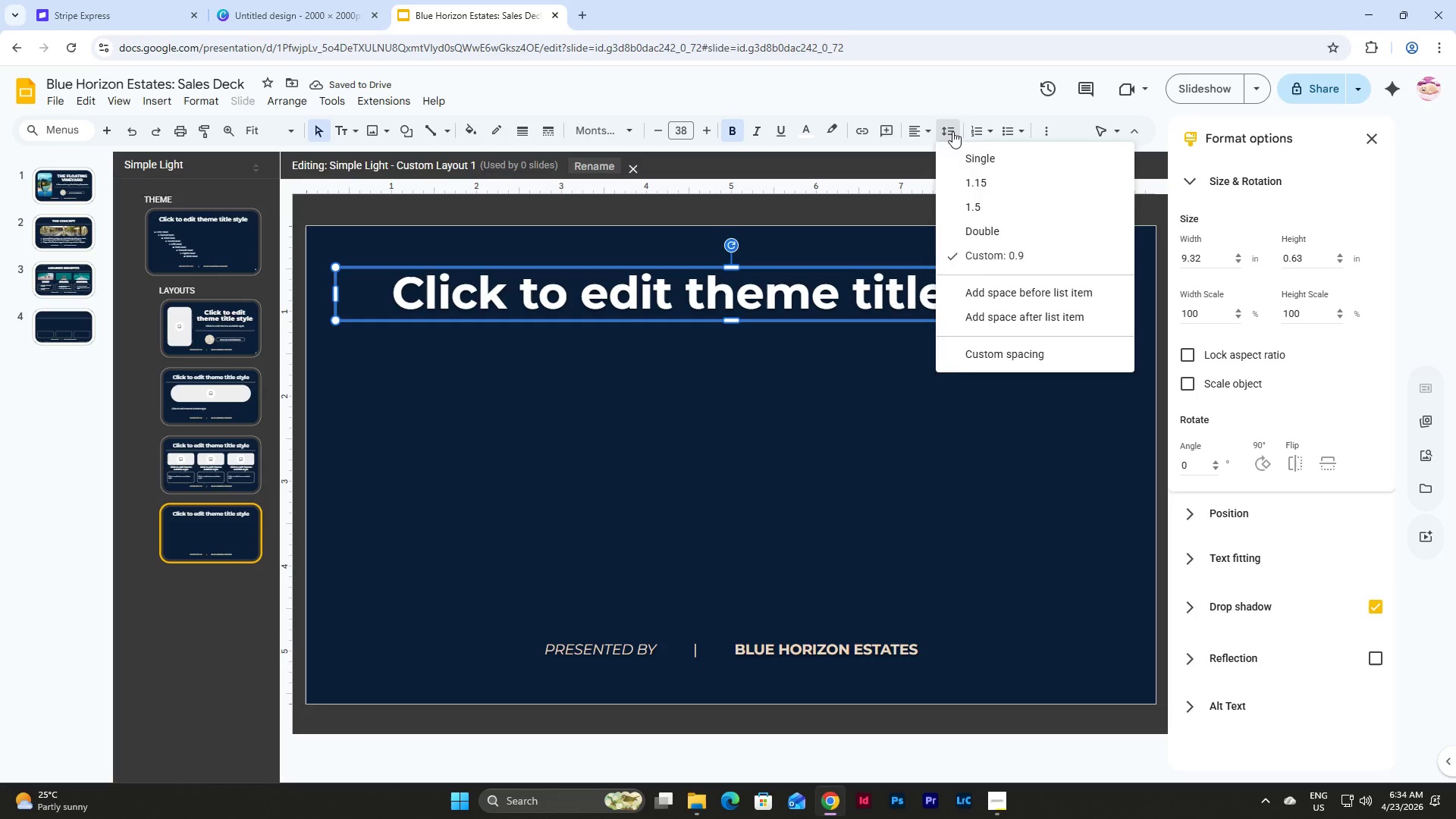 
left_click([952, 131])
 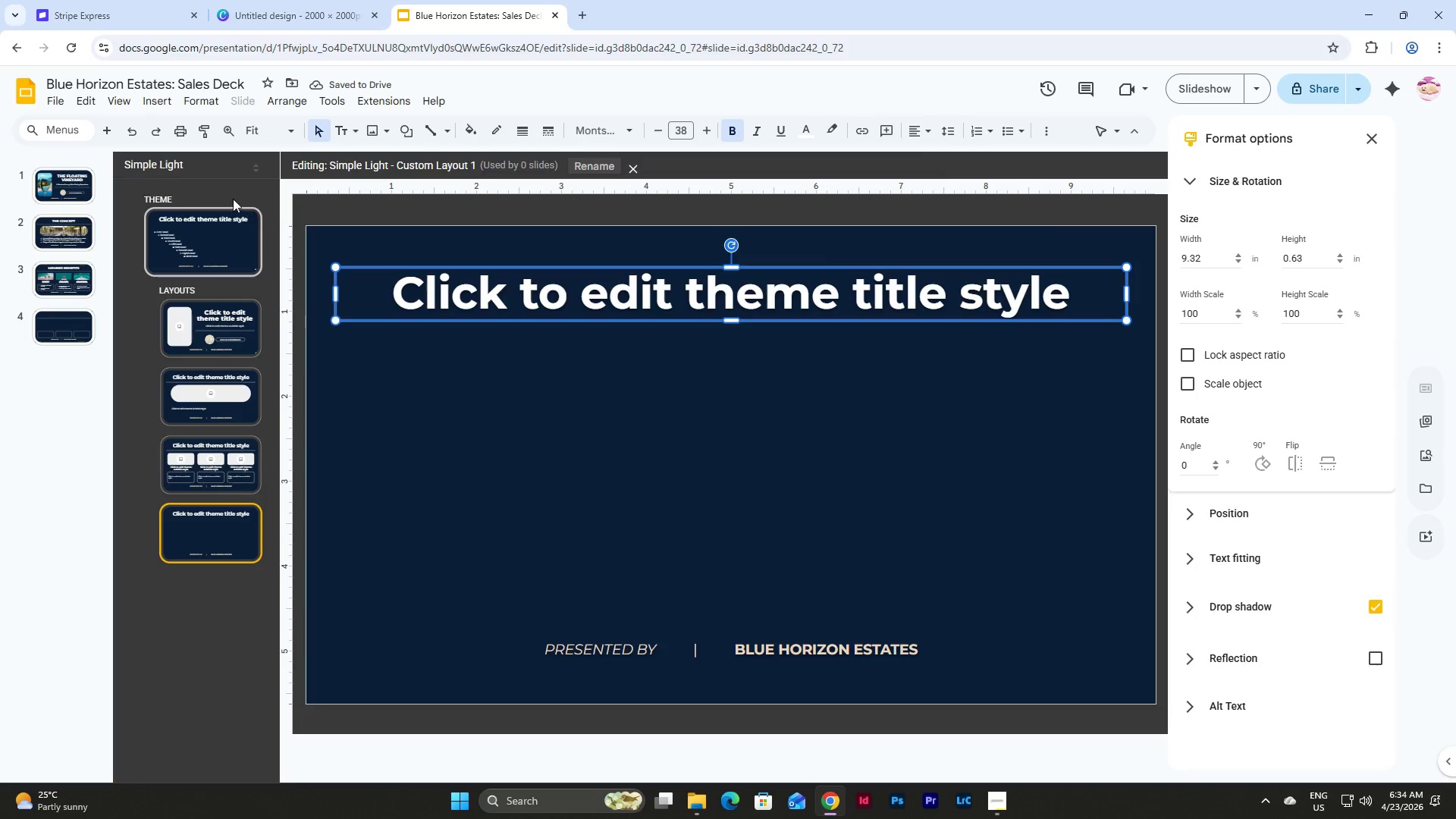 
left_click([219, 229])
 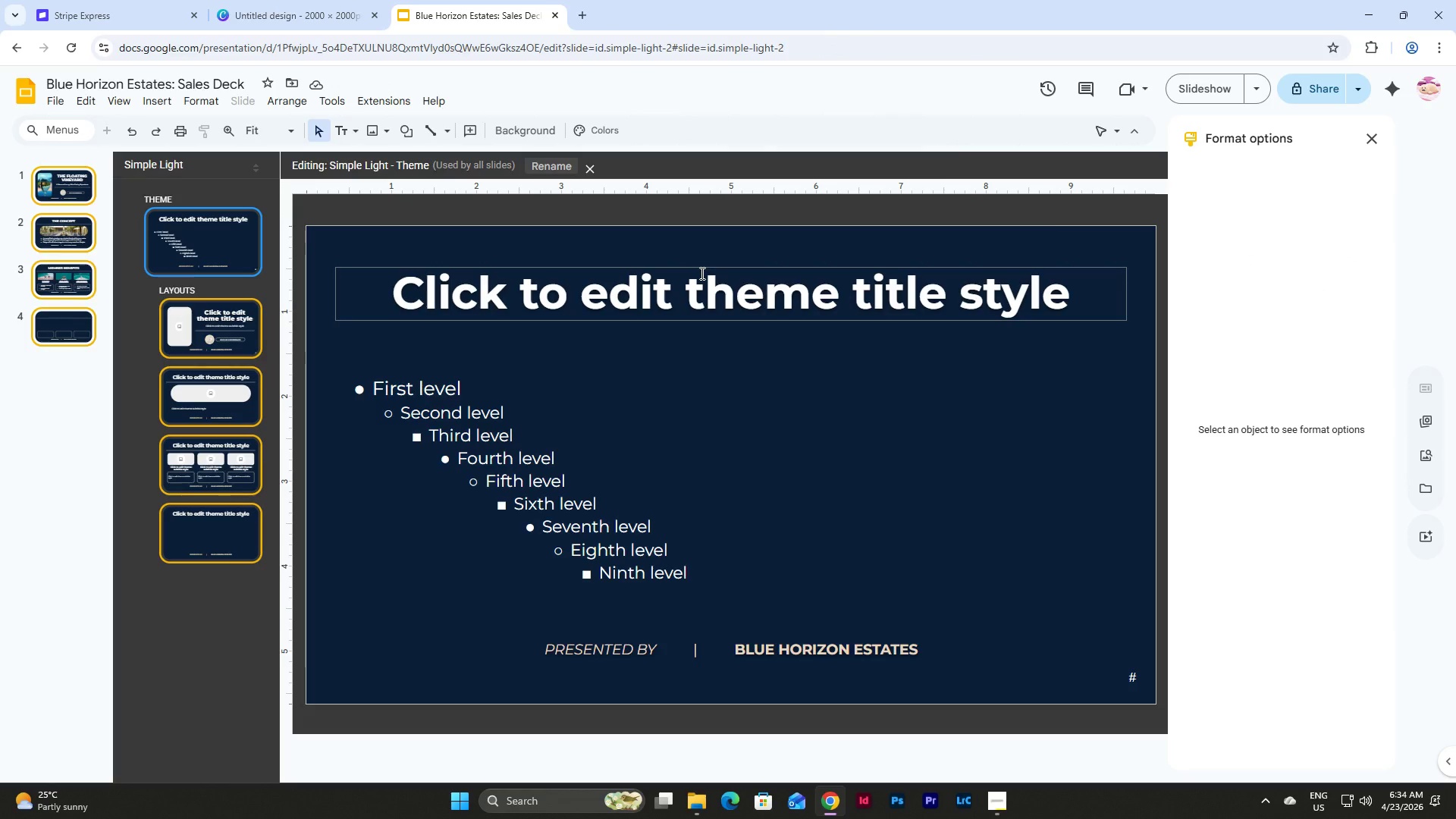 
left_click([701, 268])
 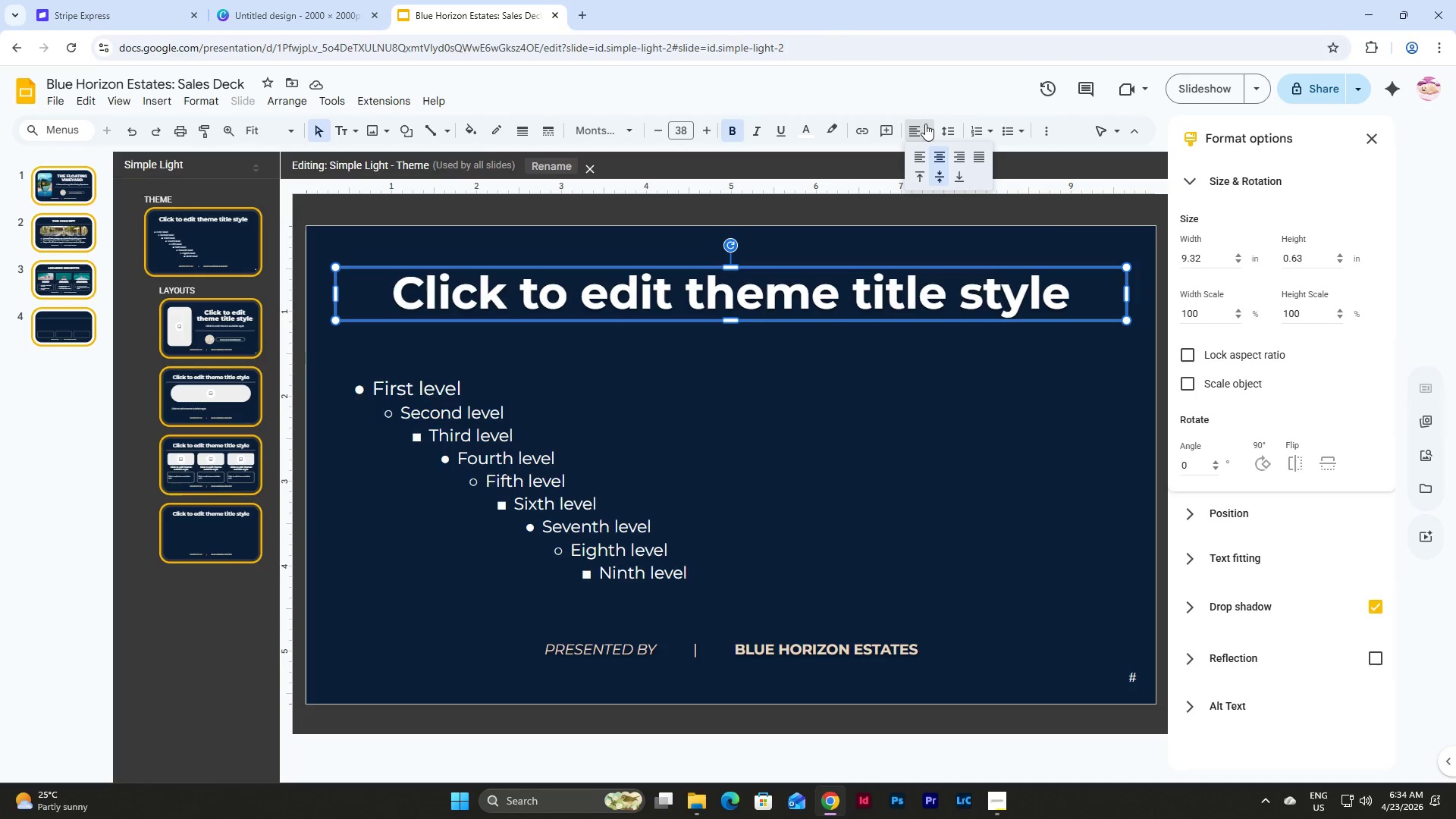 
double_click([925, 124])
 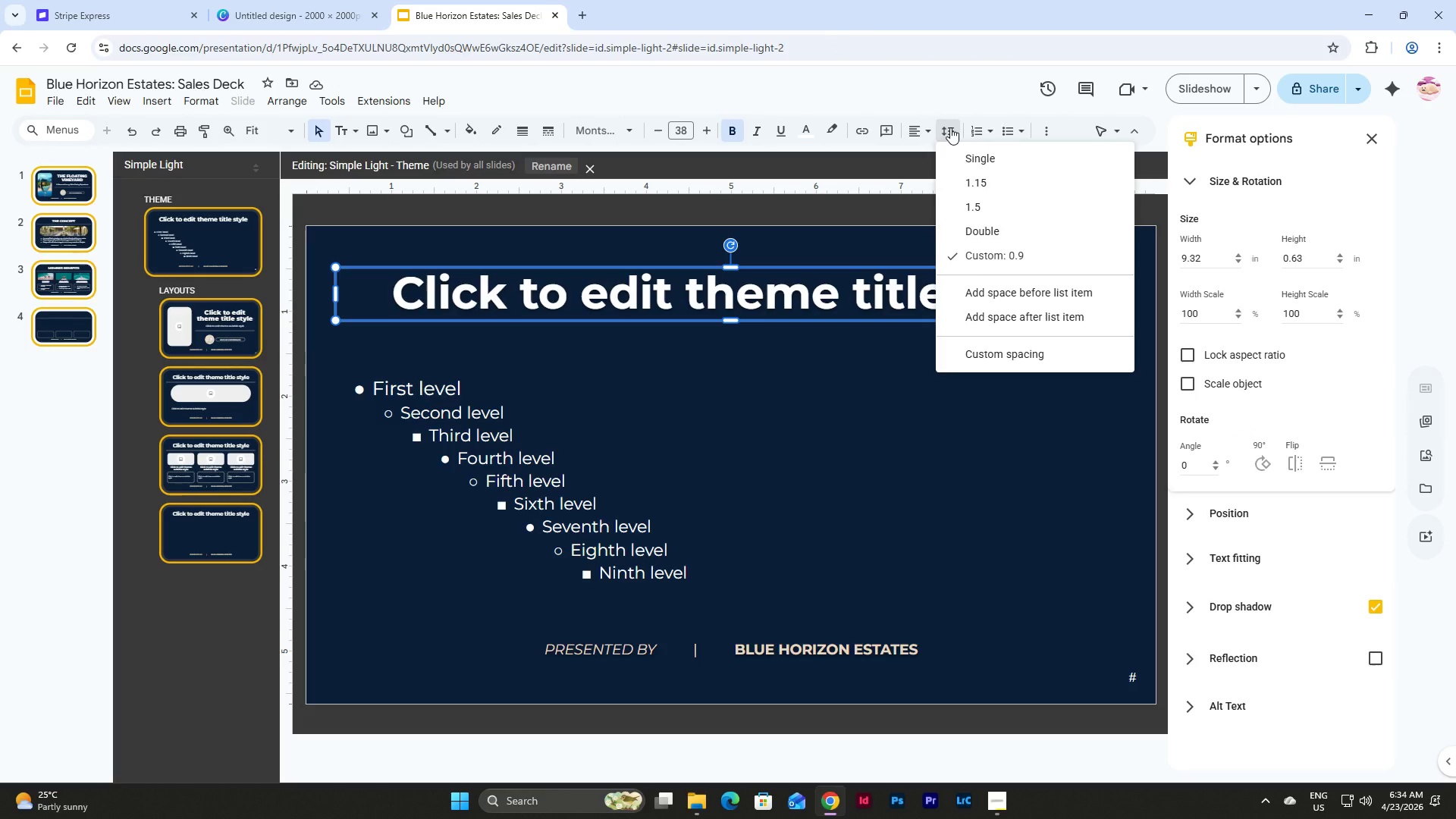 
triple_click([950, 127])
 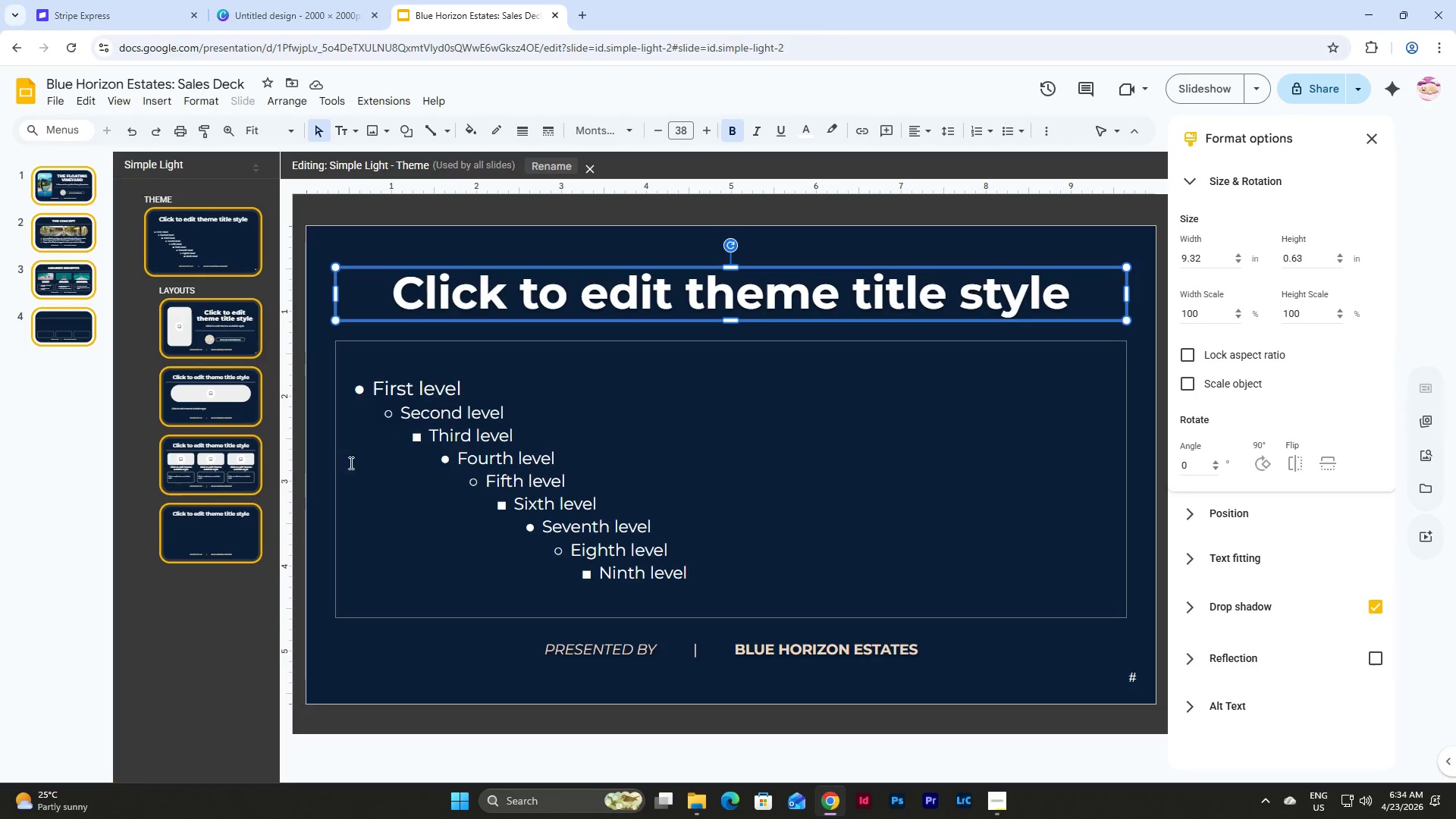 
left_click([211, 529])
 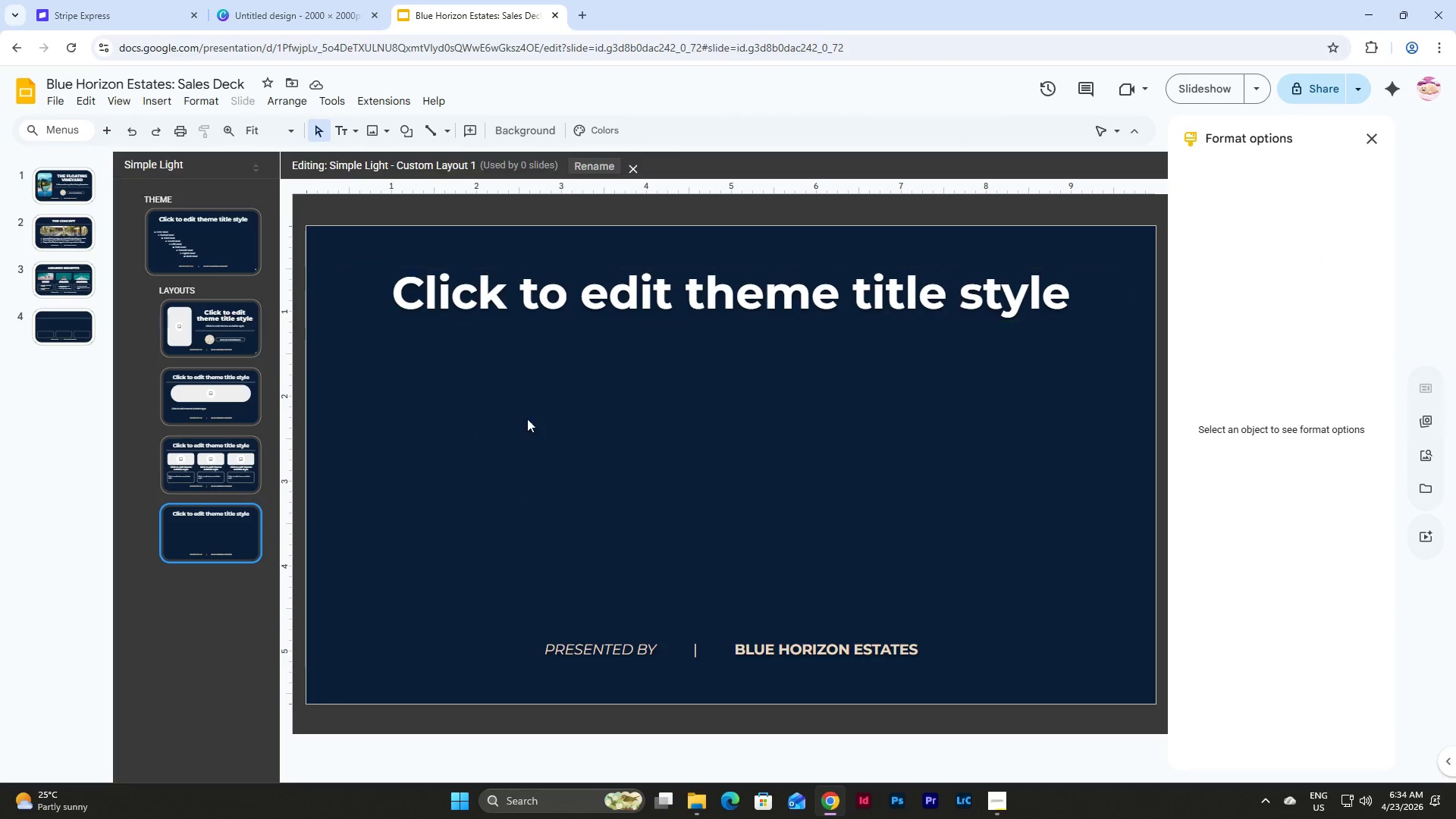 
left_click([227, 472])
 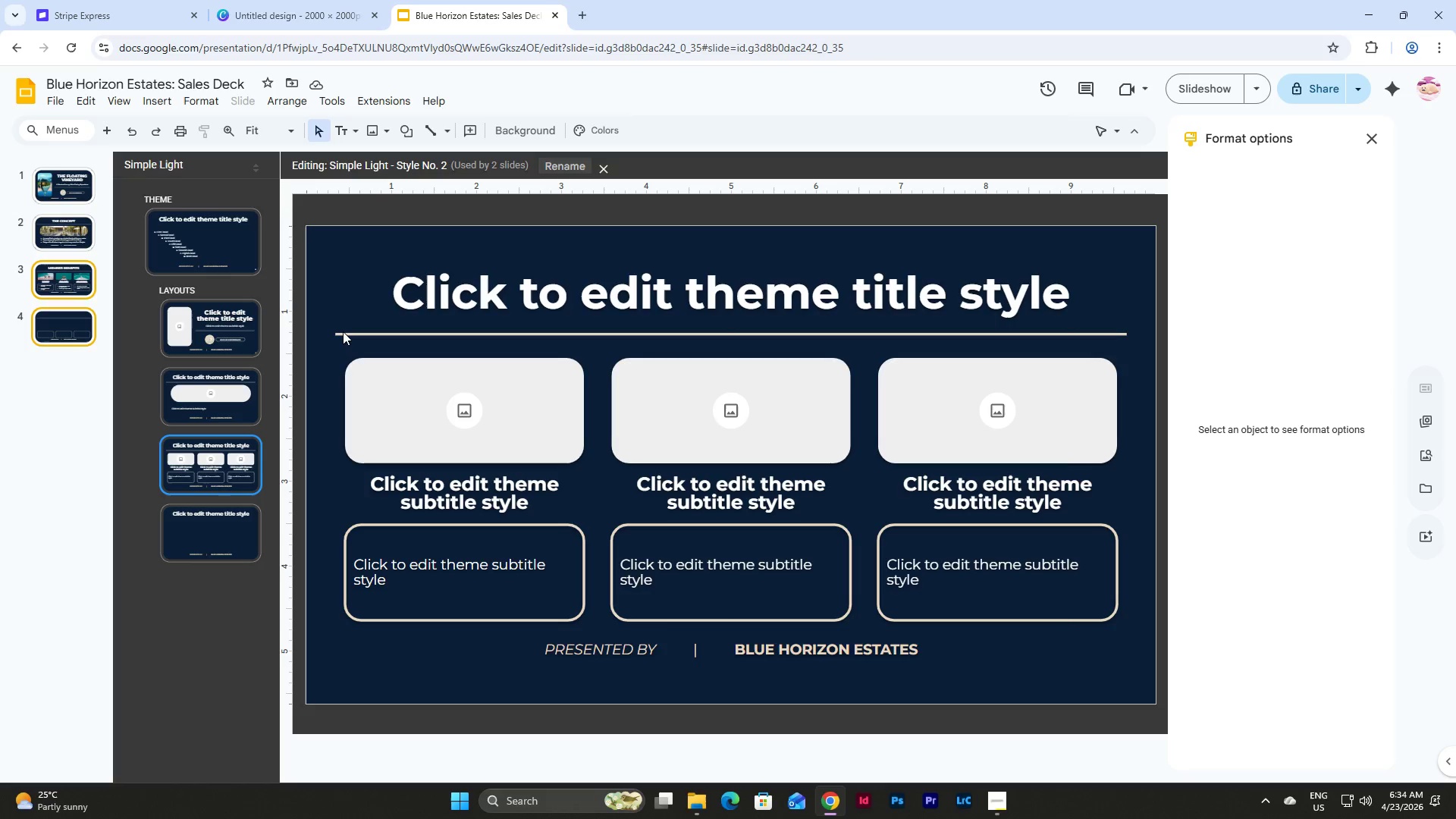 
left_click([344, 333])
 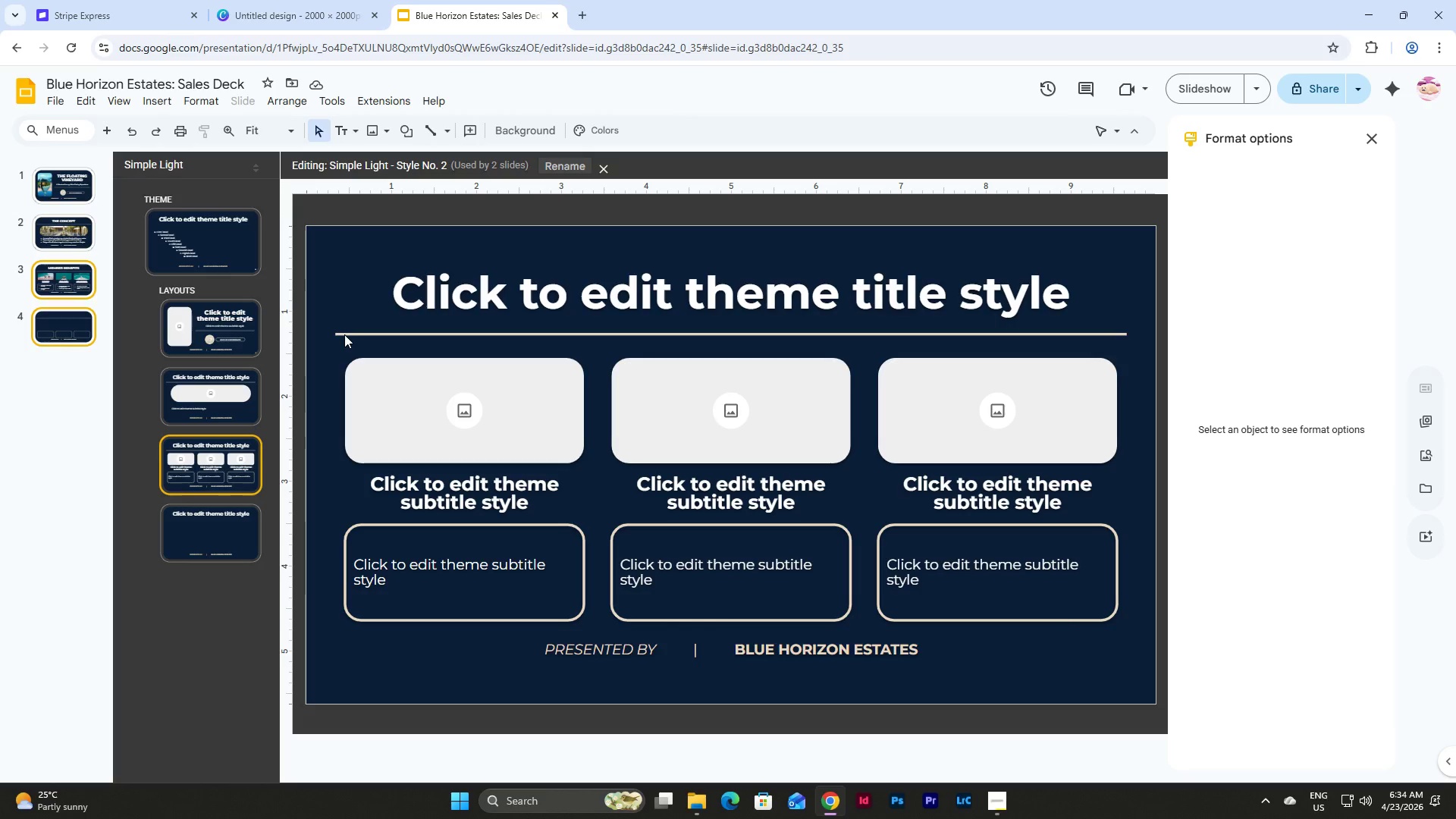 
left_click([344, 334])
 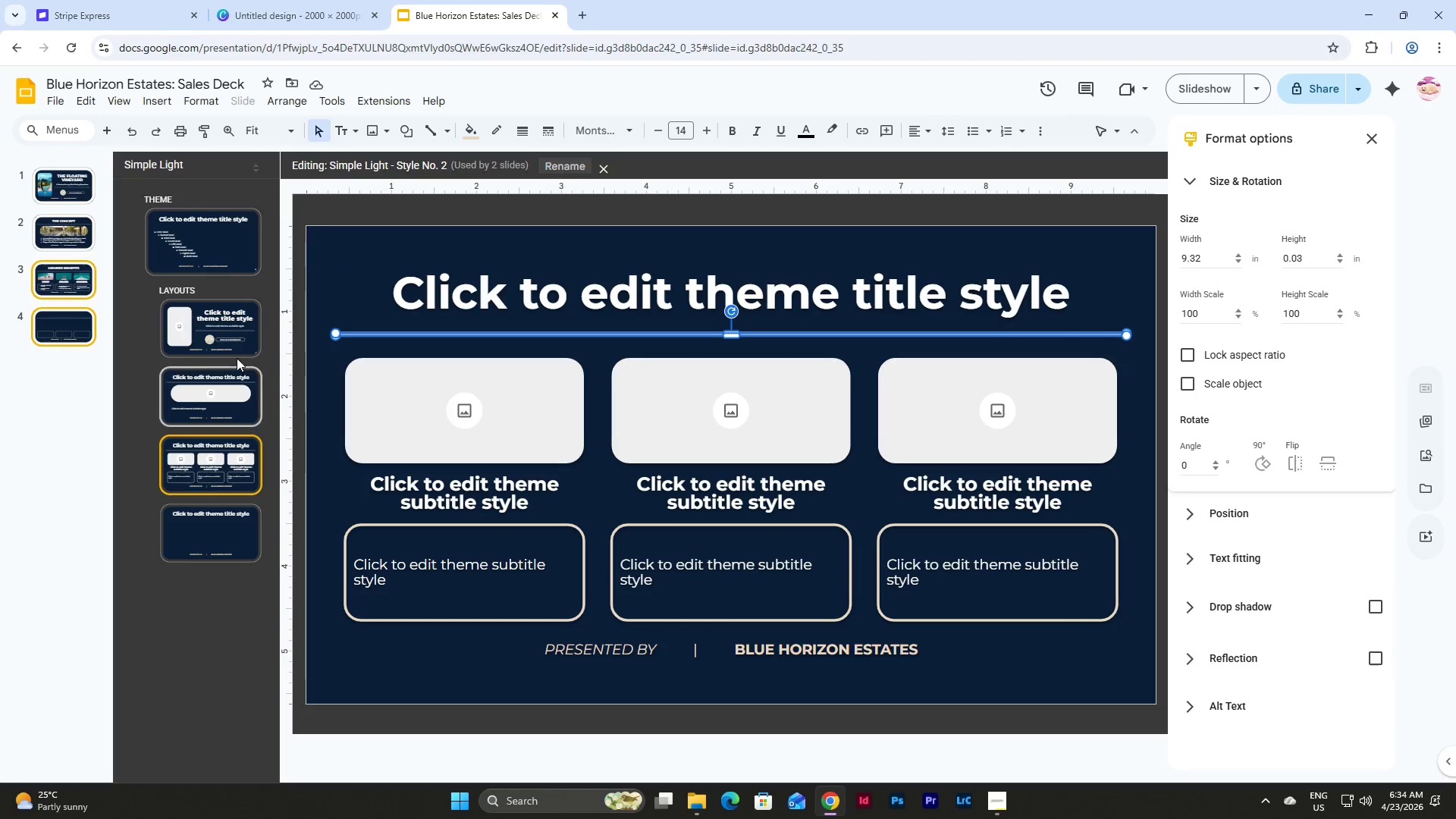 
key(Control+C)
 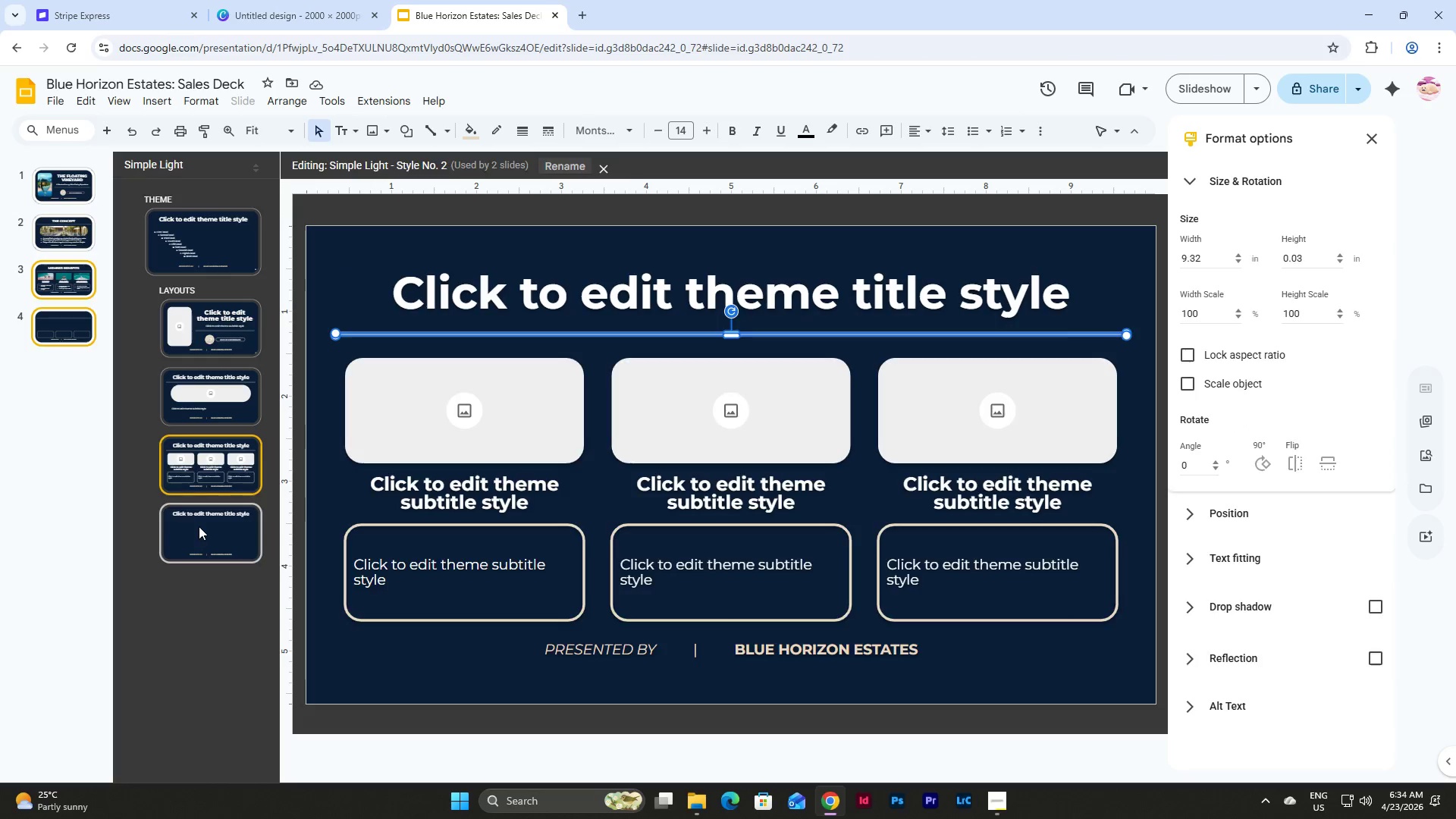 
double_click([512, 422])
 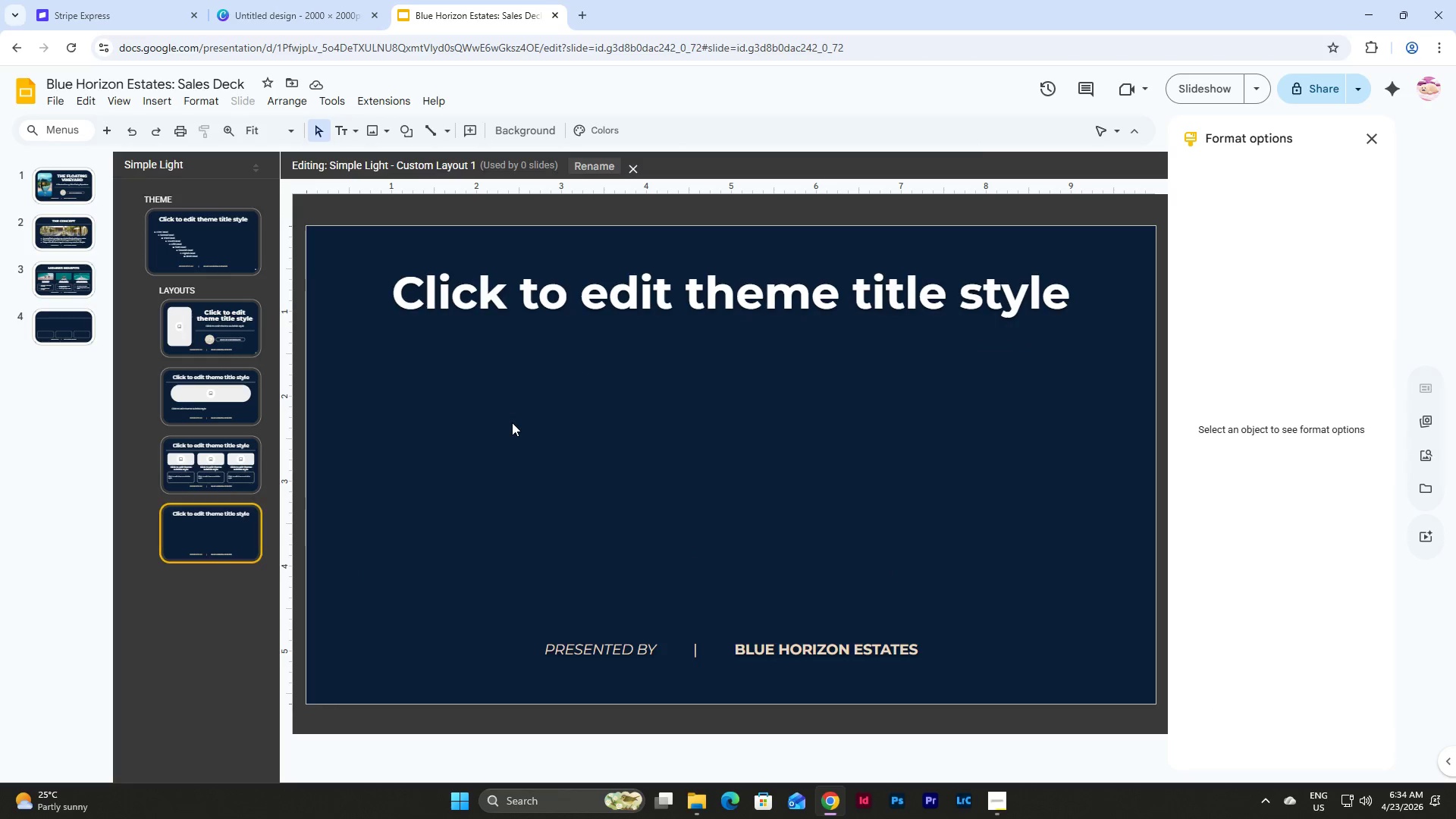 
key(Control+V)
 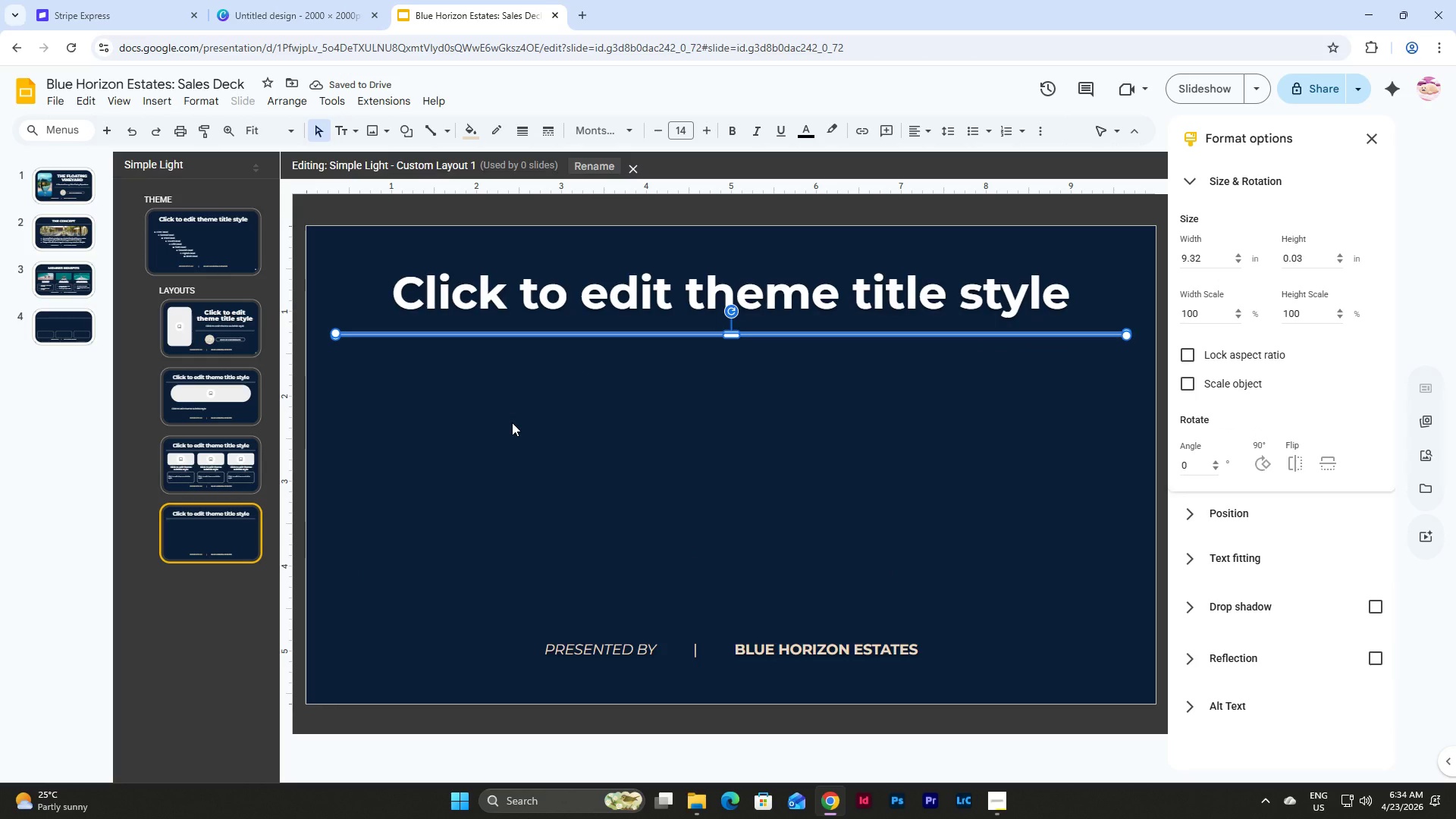 
left_click([68, 200])
 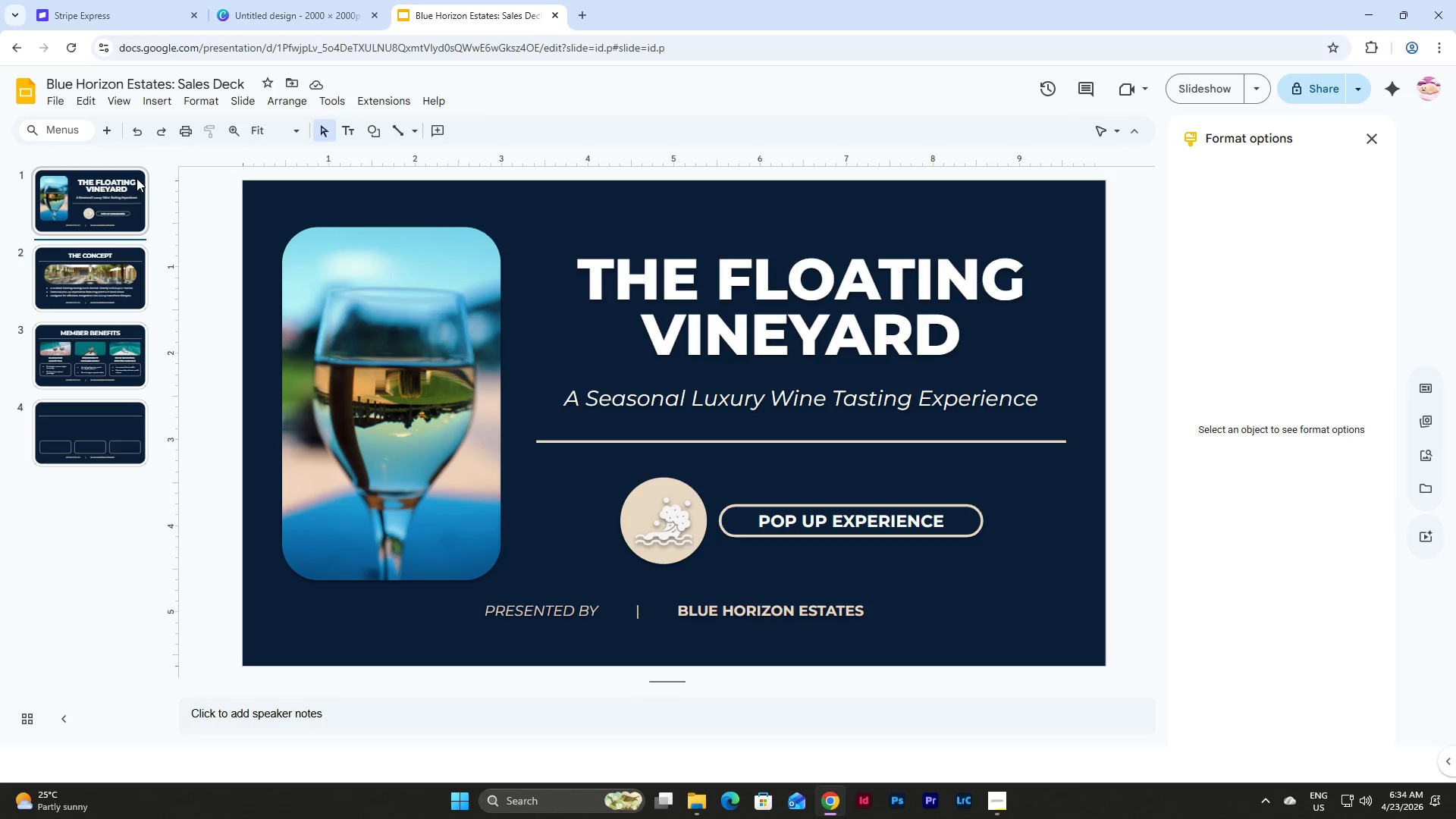 
left_click([115, 207])
 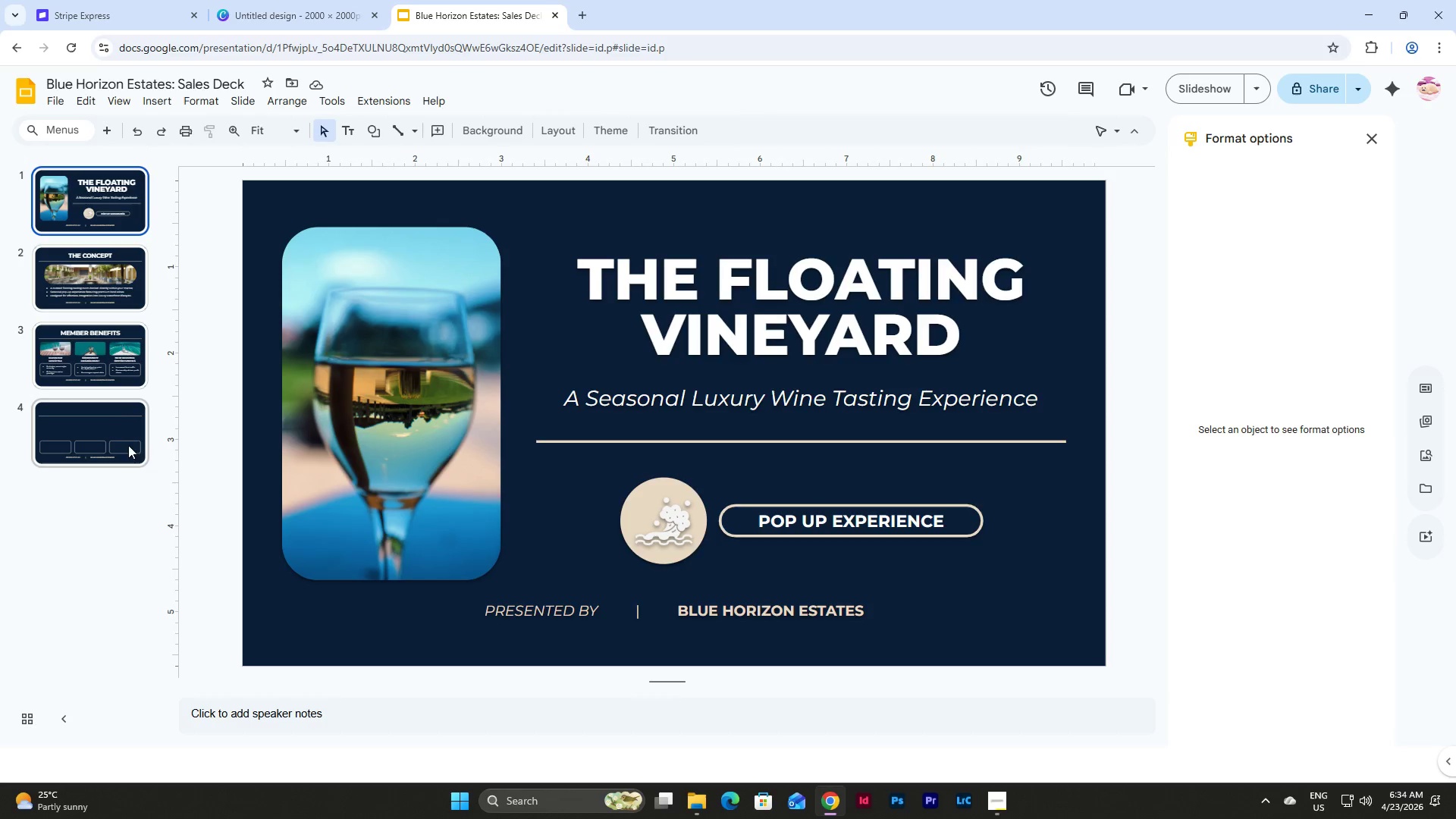 
left_click([119, 413])
 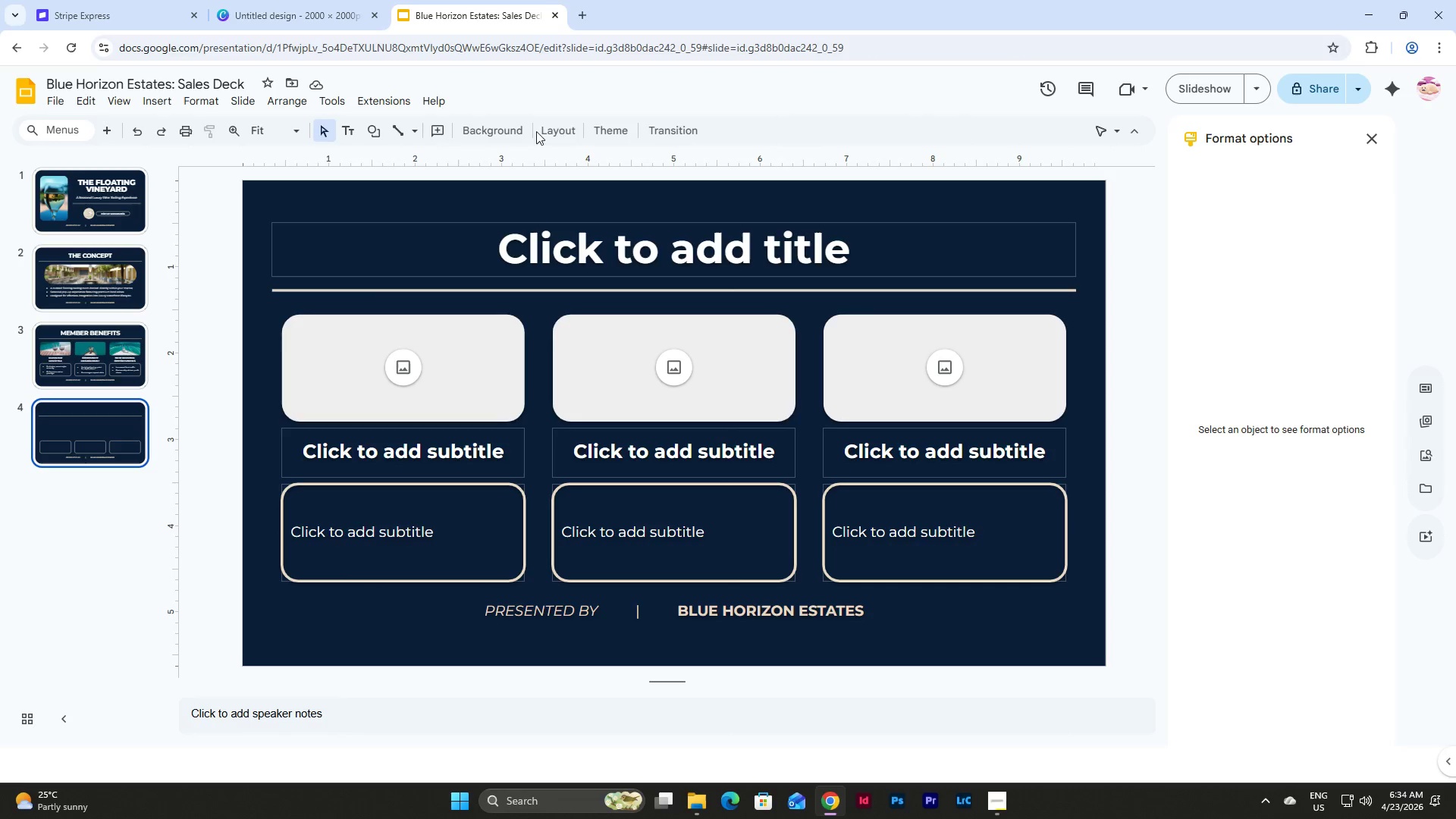 
left_click([562, 129])
 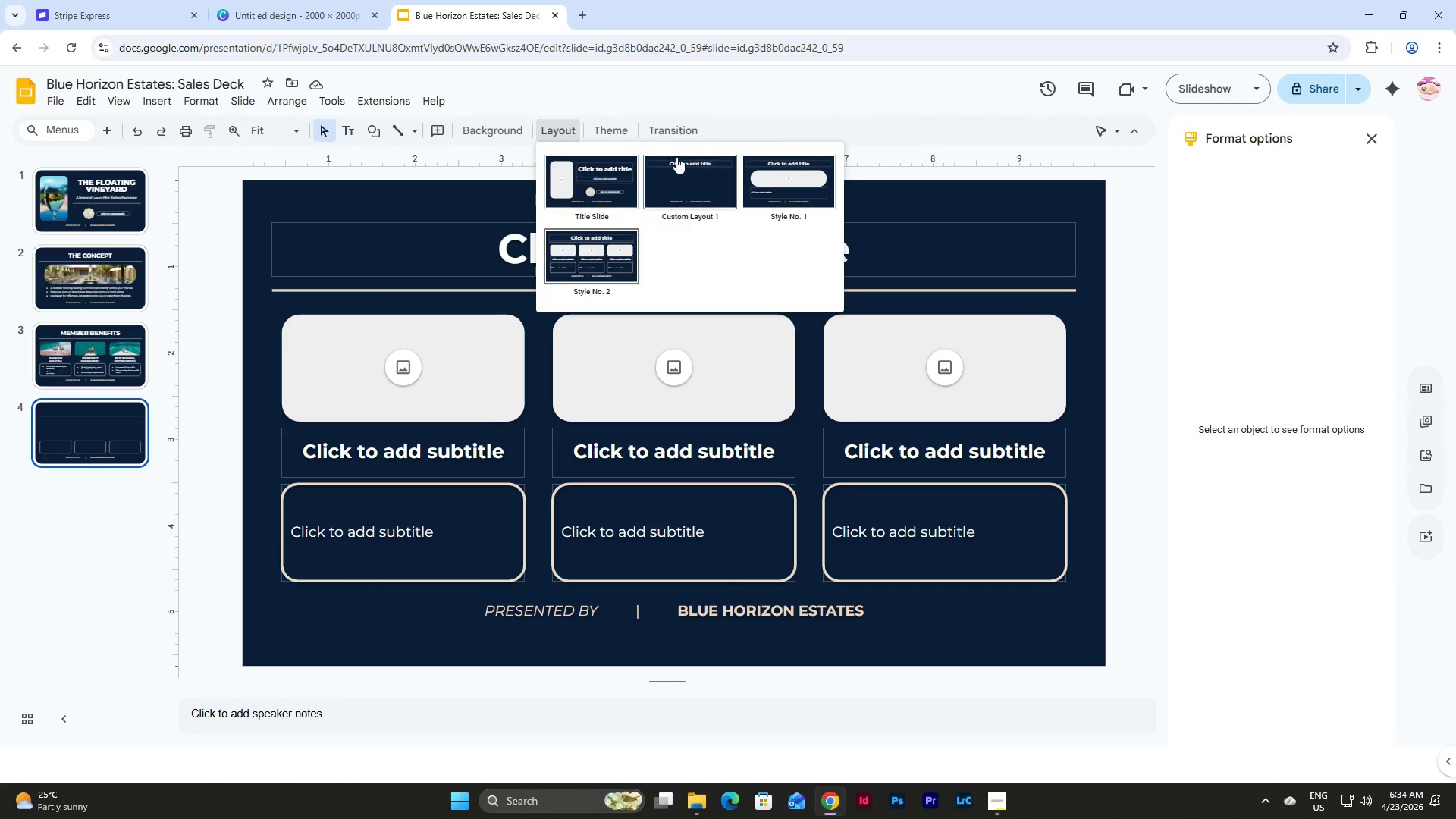 
left_click([687, 175])
 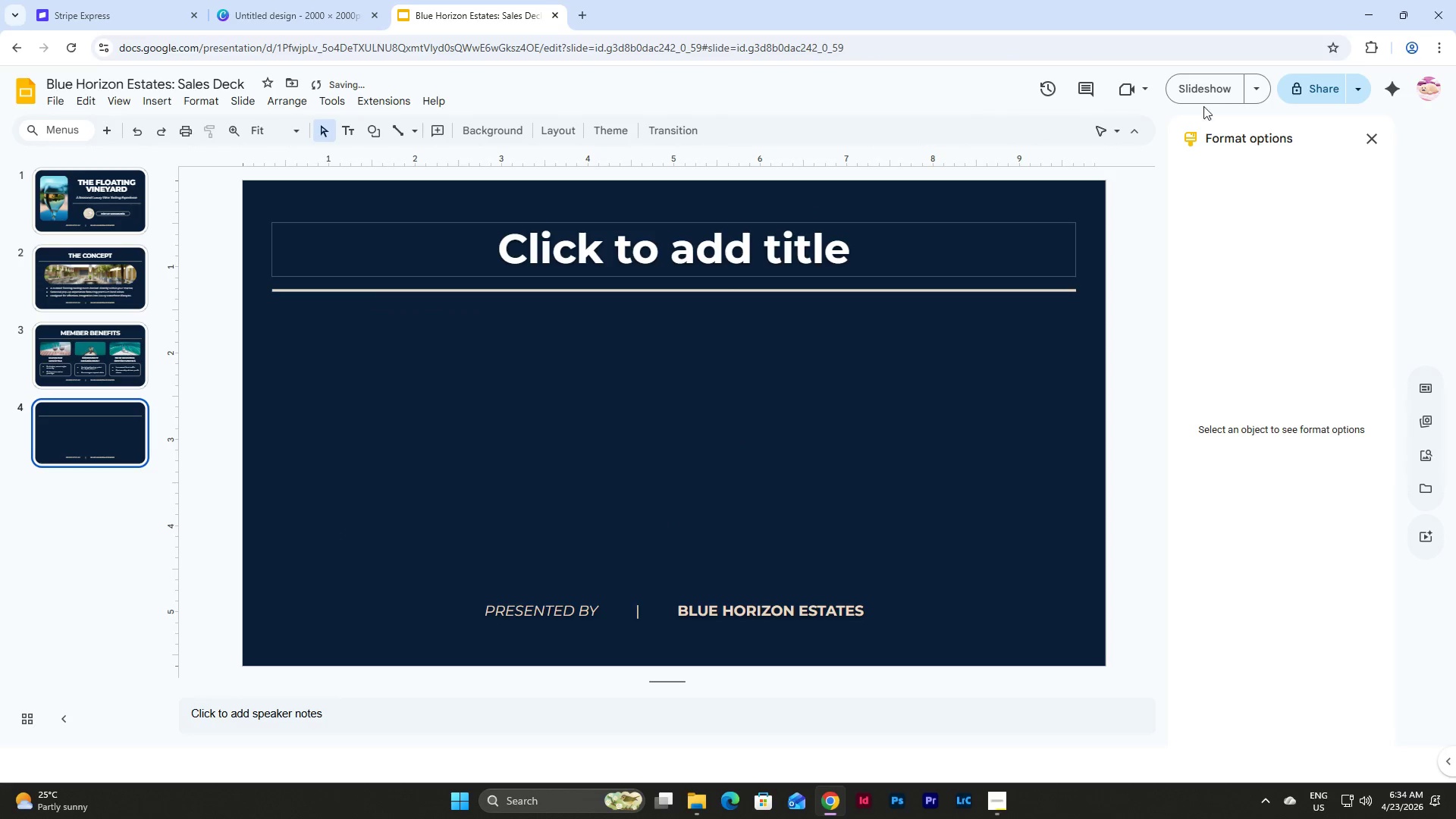 
left_click([1228, 88])
 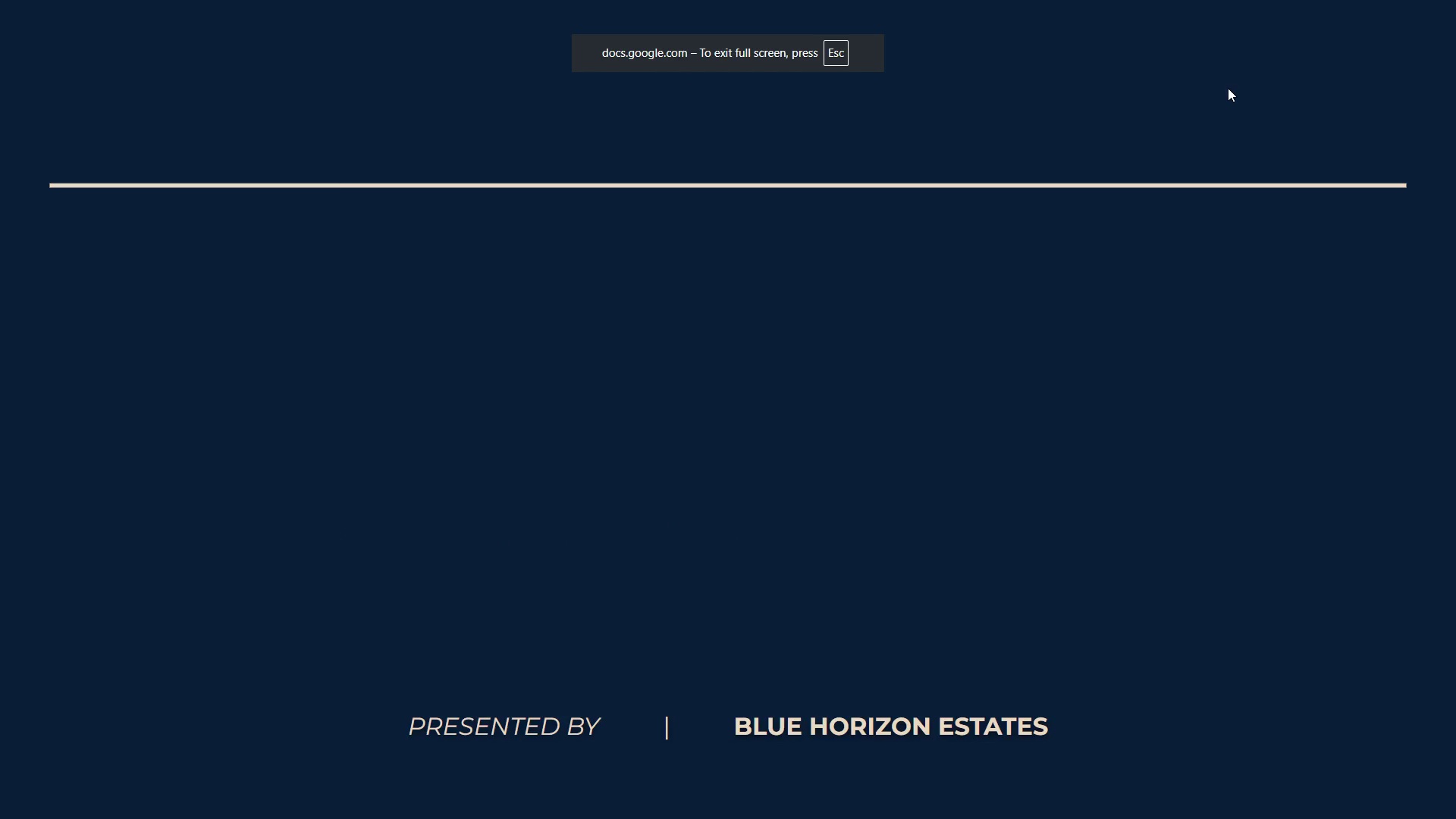 
key(ArrowLeft)
 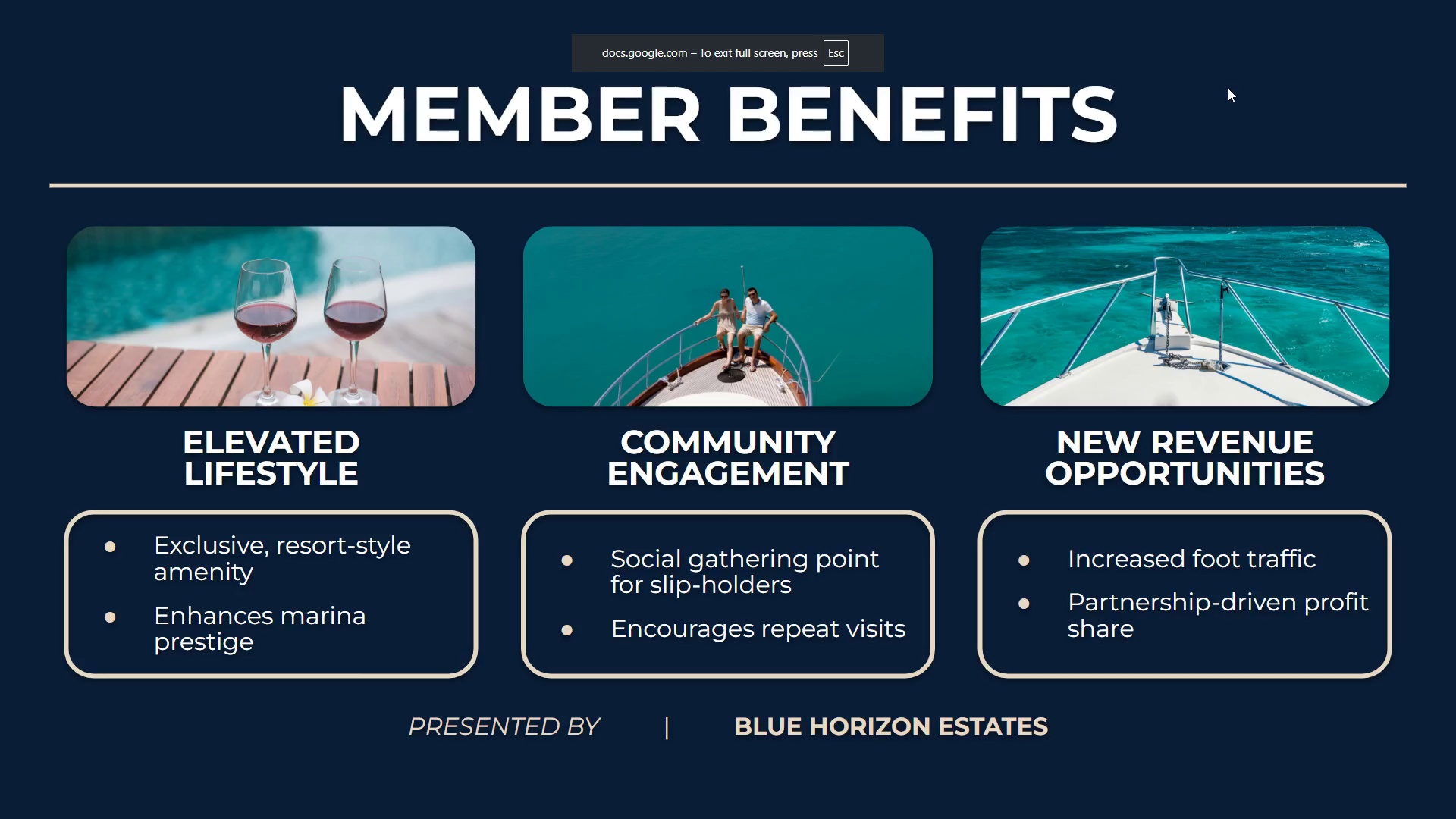 
key(ArrowLeft)
 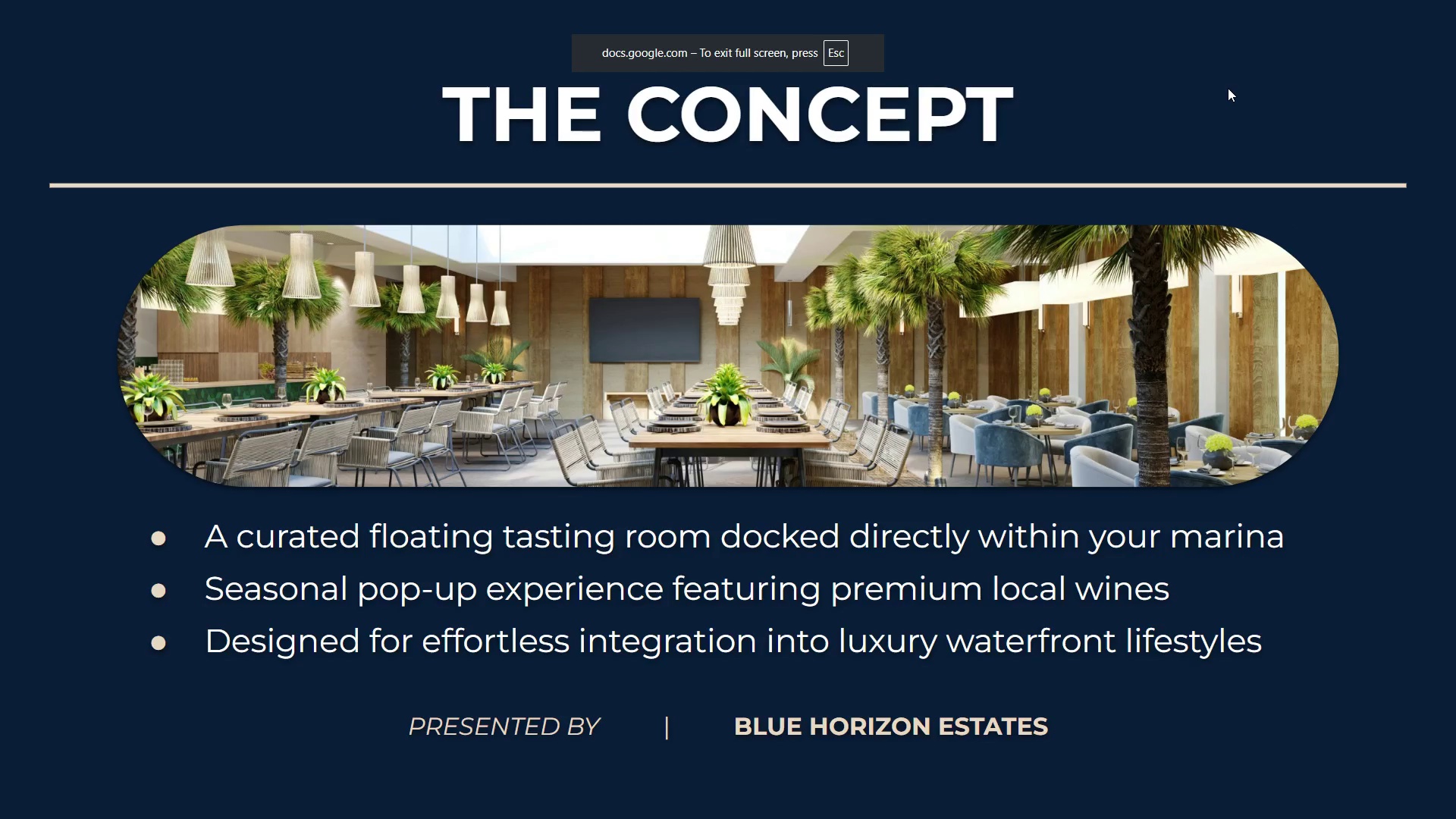 
key(ArrowLeft)
 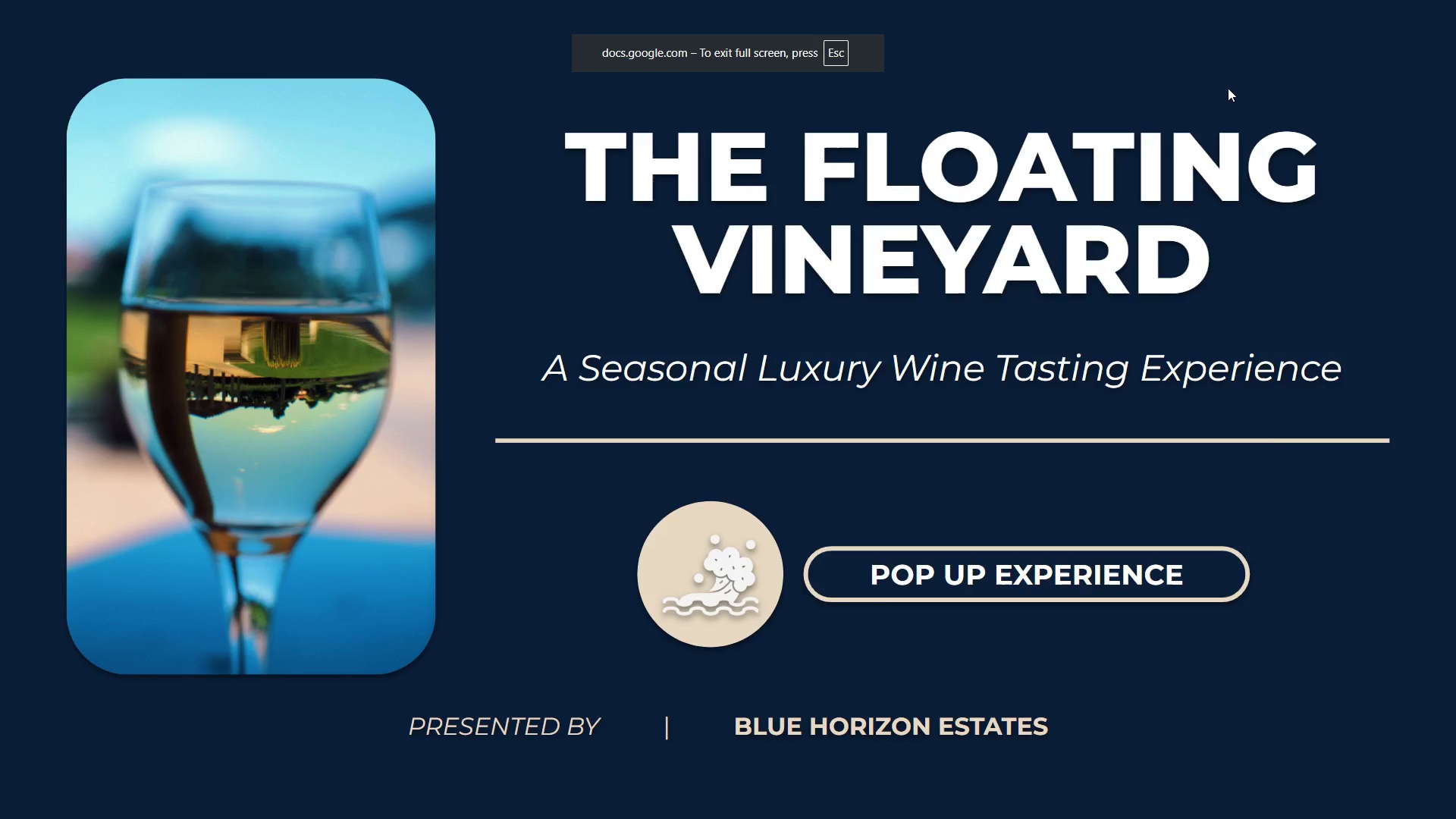 
key(ArrowRight)
 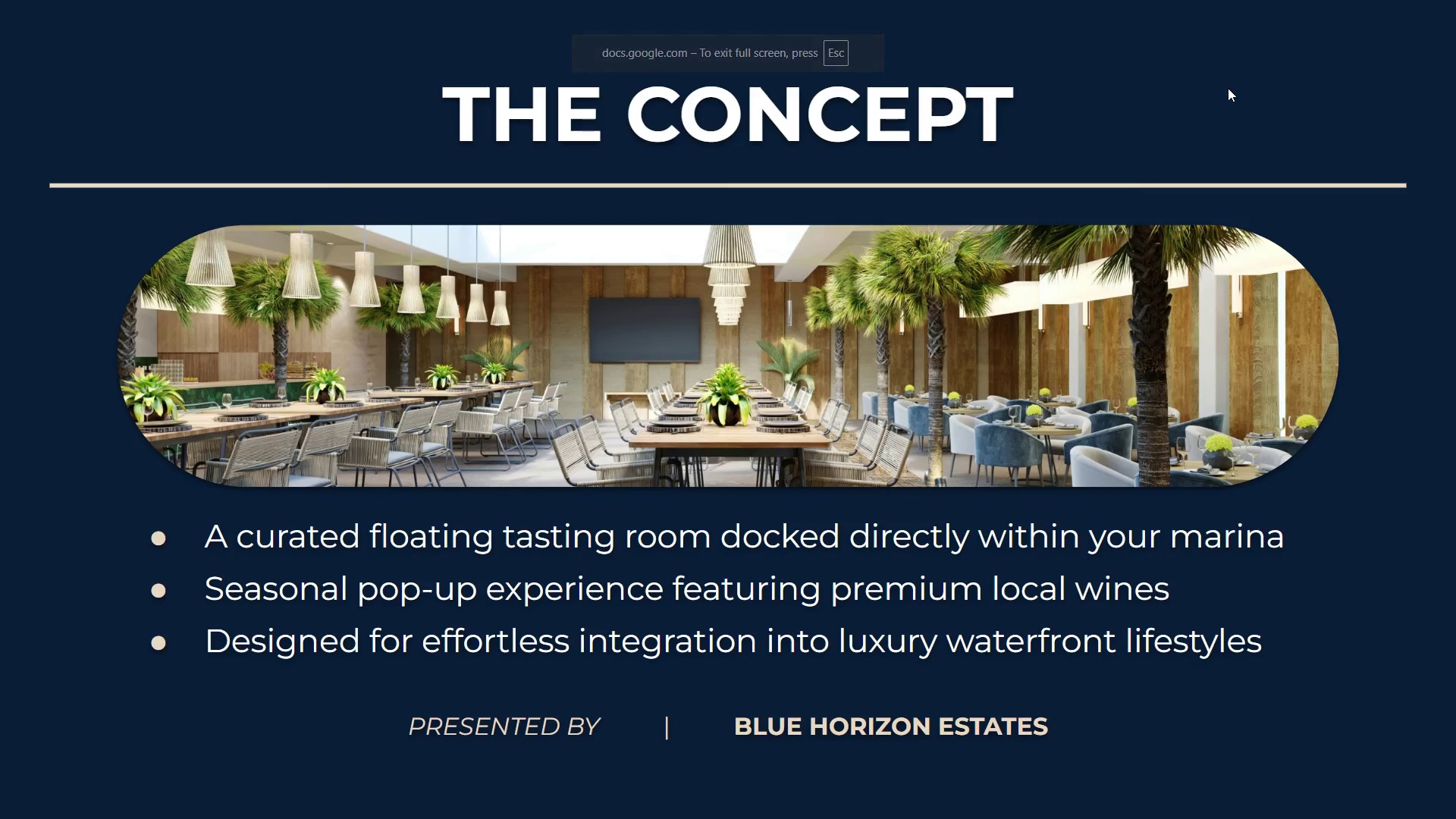 
key(ArrowRight)
 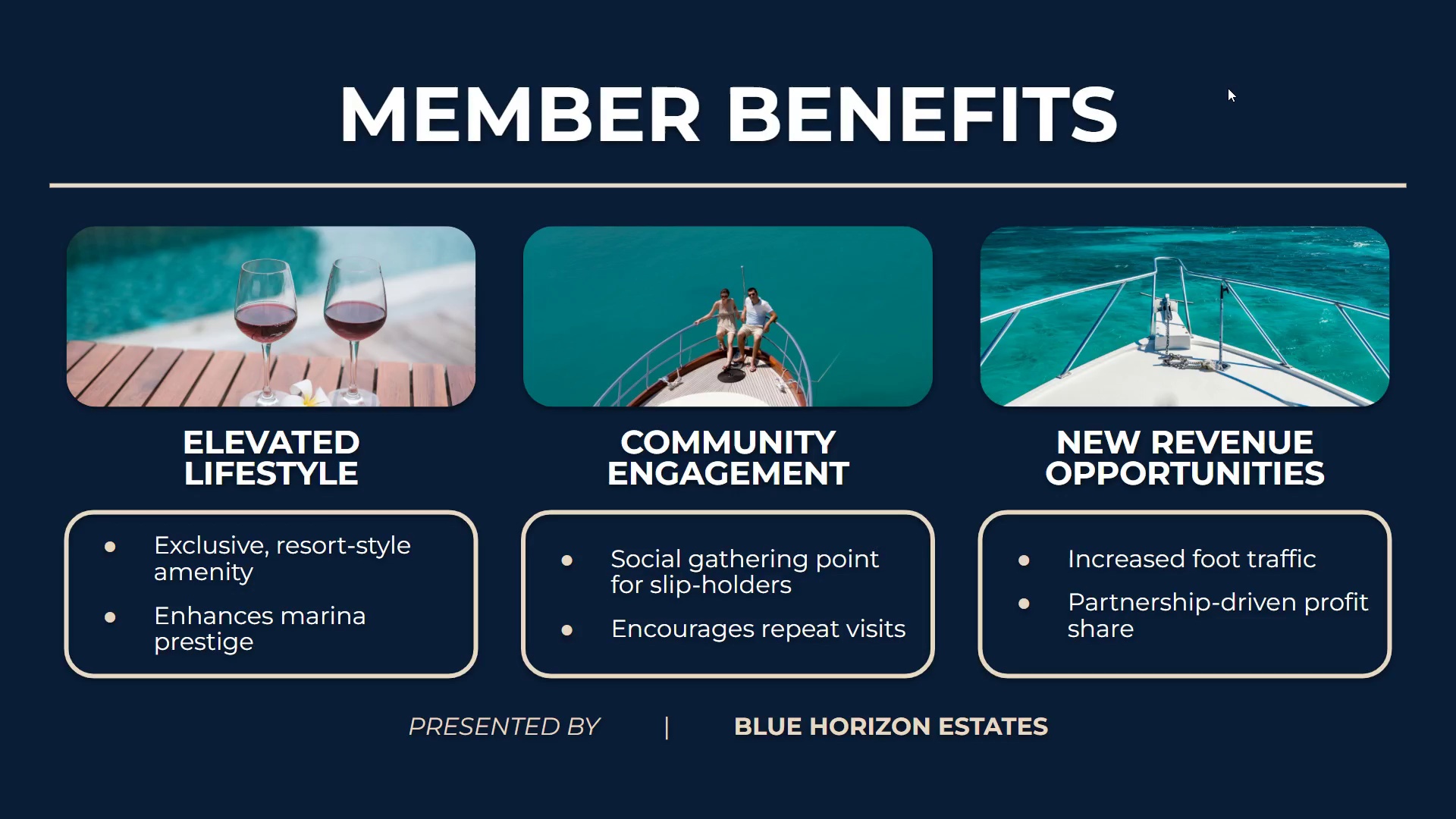 
key(ArrowRight)
 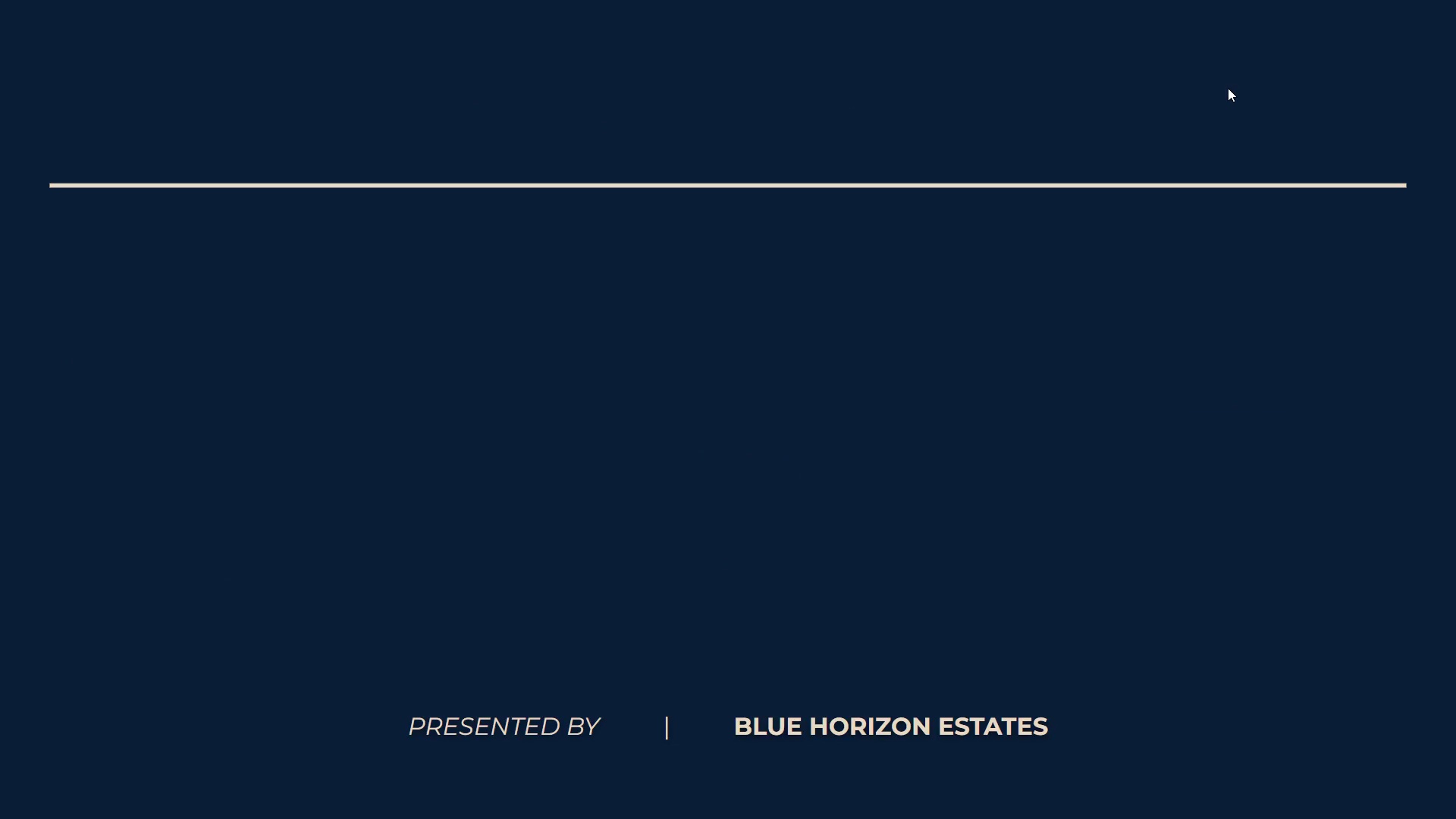 
key(ArrowLeft)
 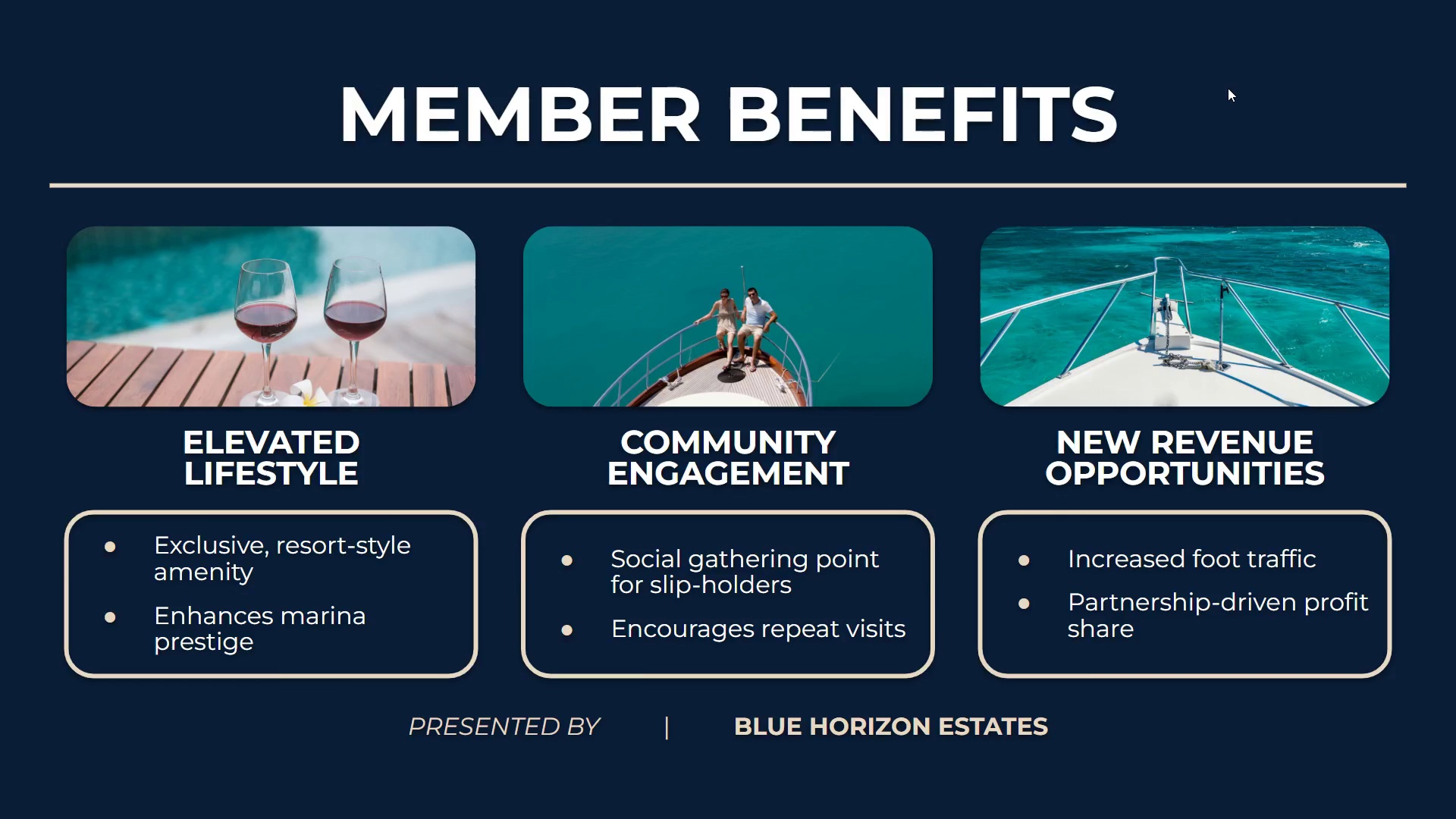 
key(ArrowLeft)
 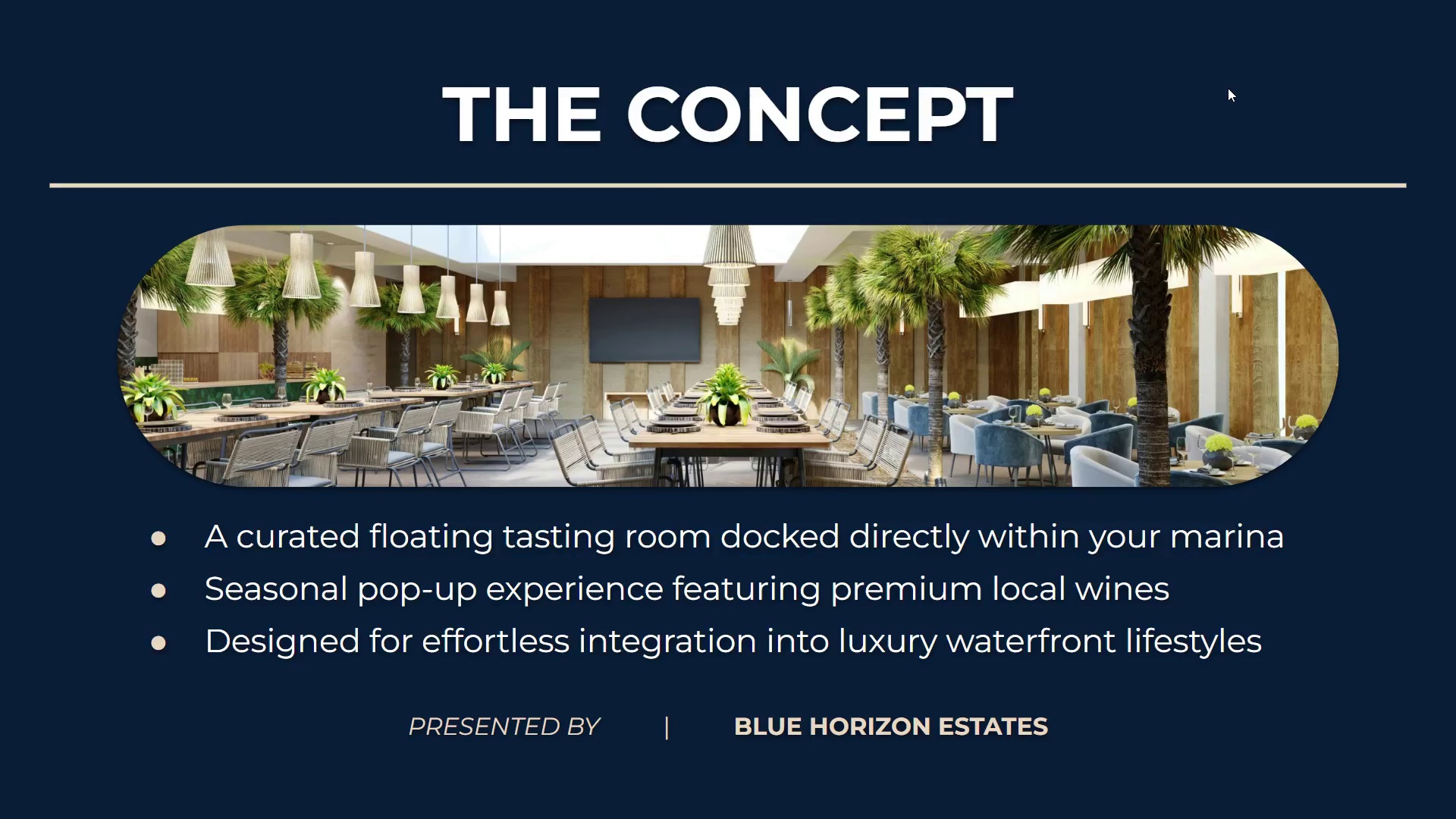 
key(ArrowLeft)
 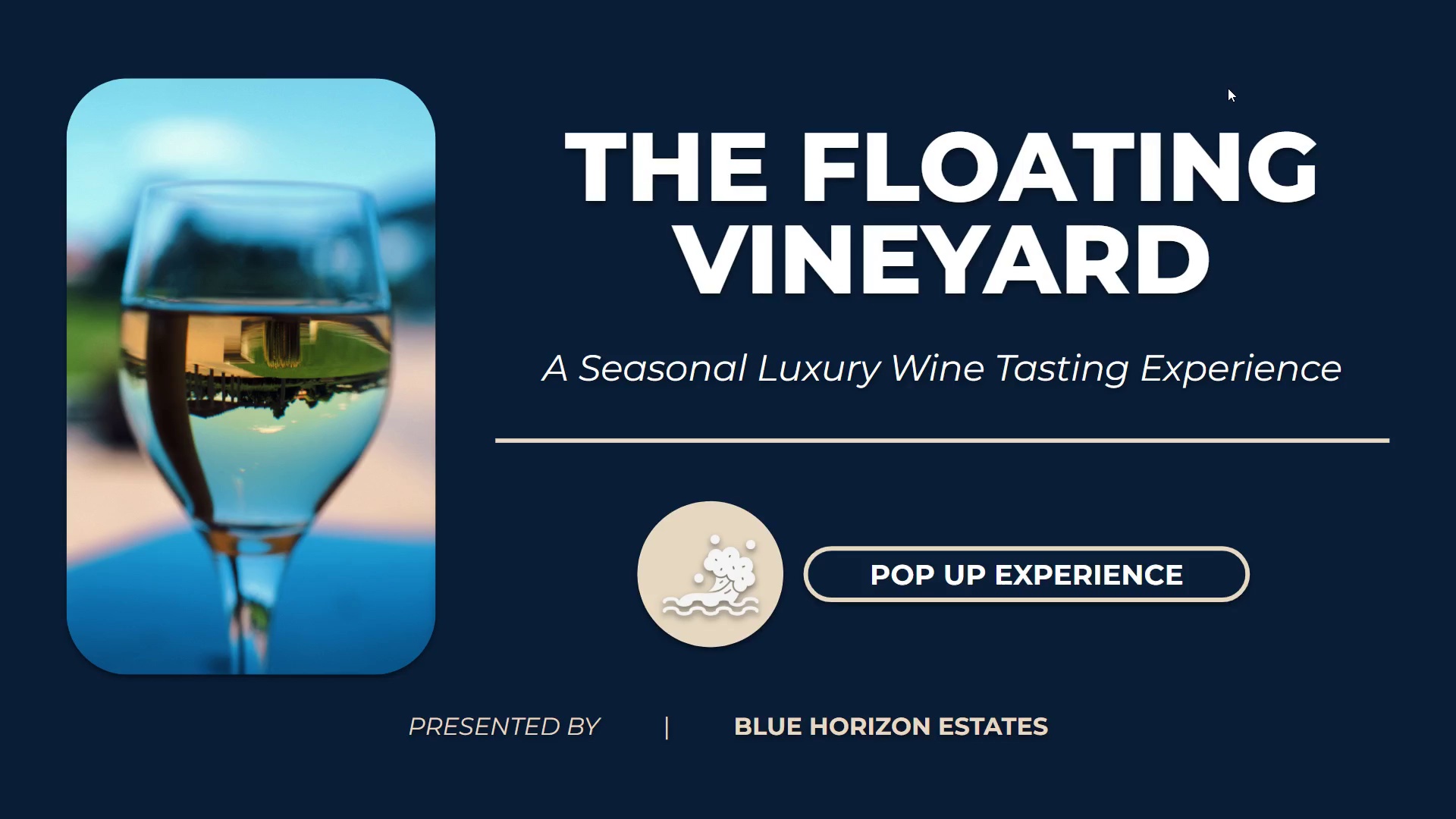 
key(ArrowRight)
 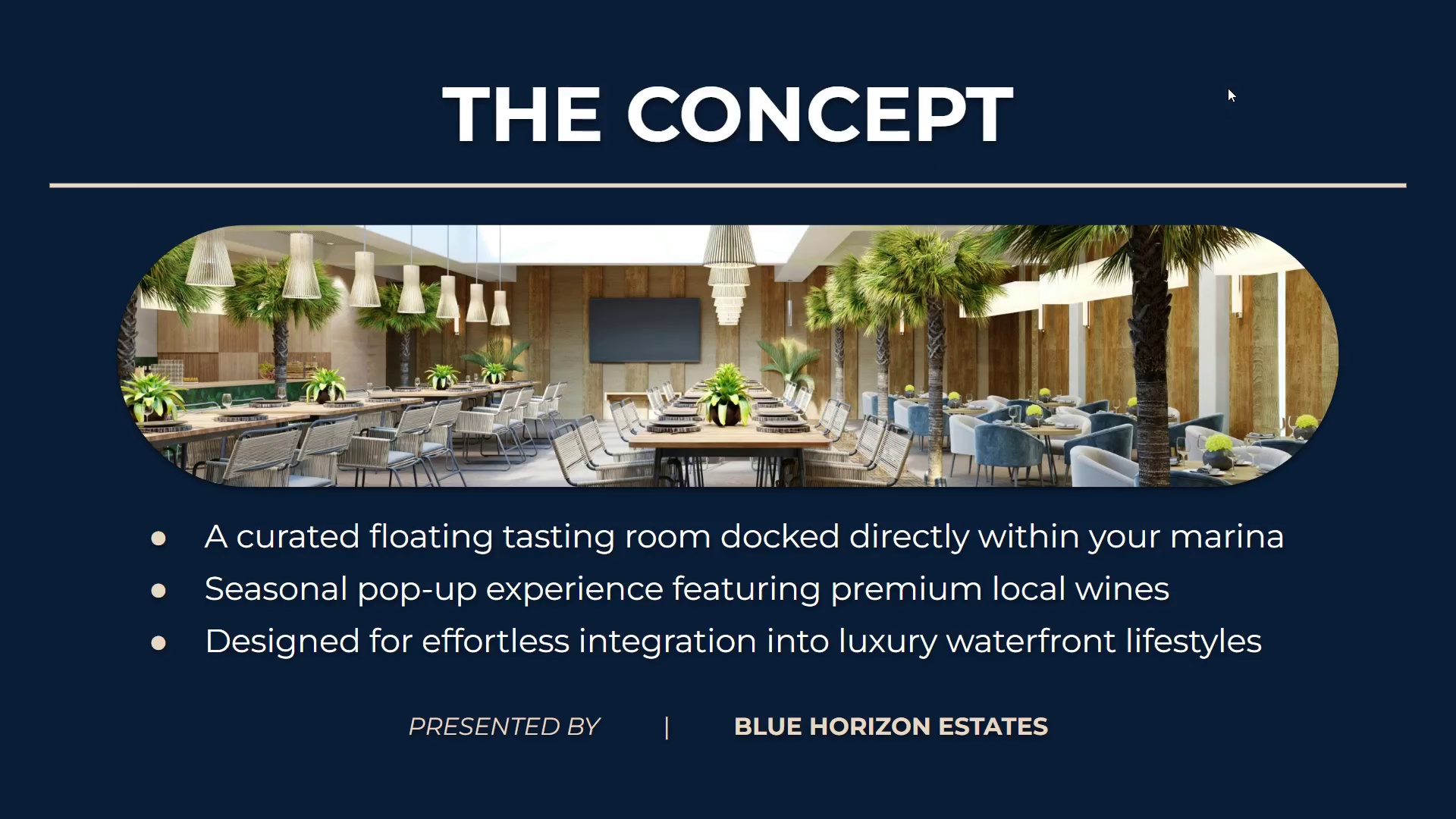 
key(ArrowRight)
 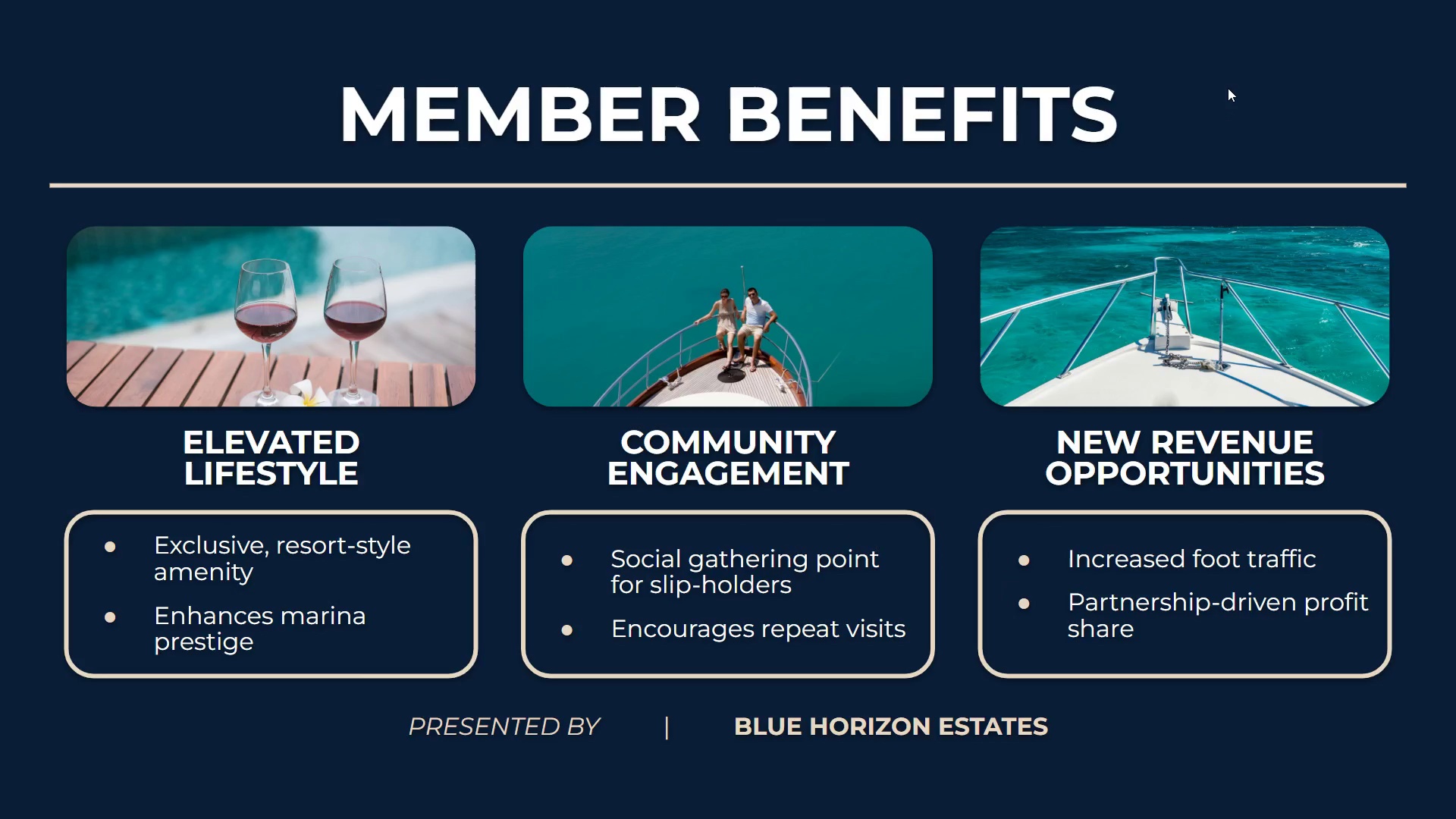 
key(ArrowLeft)
 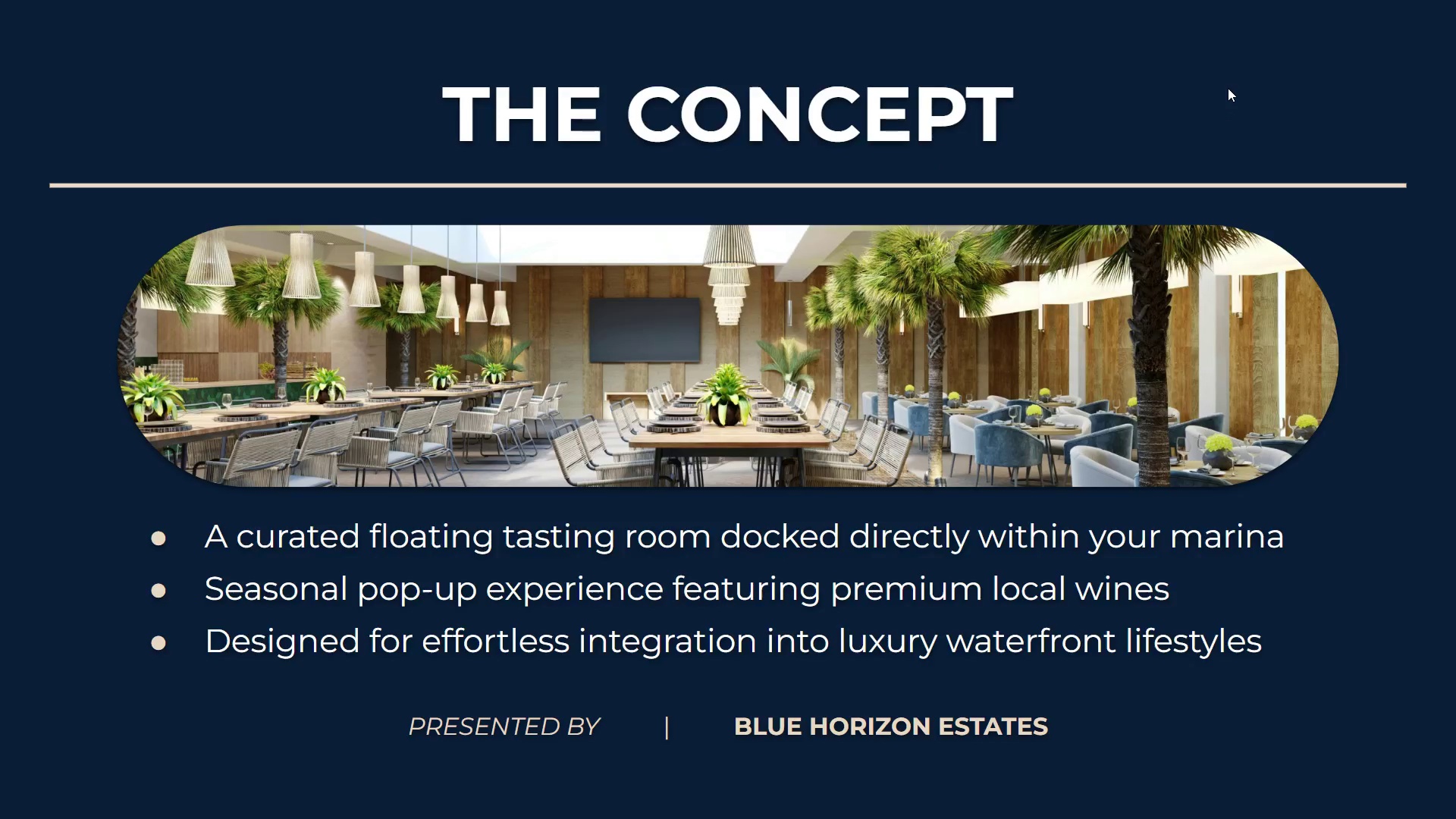 
key(ArrowRight)
 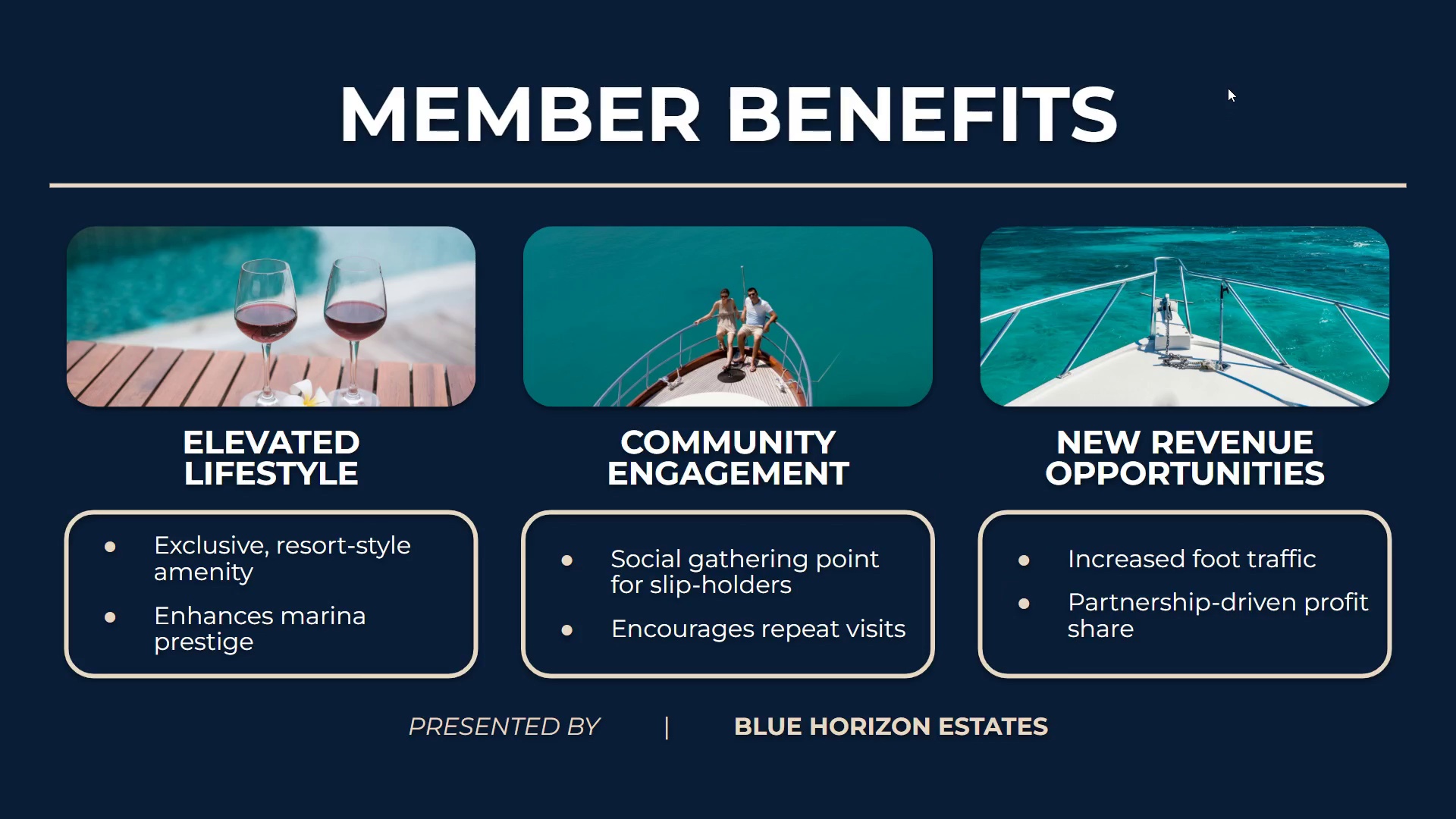 
key(ArrowLeft)
 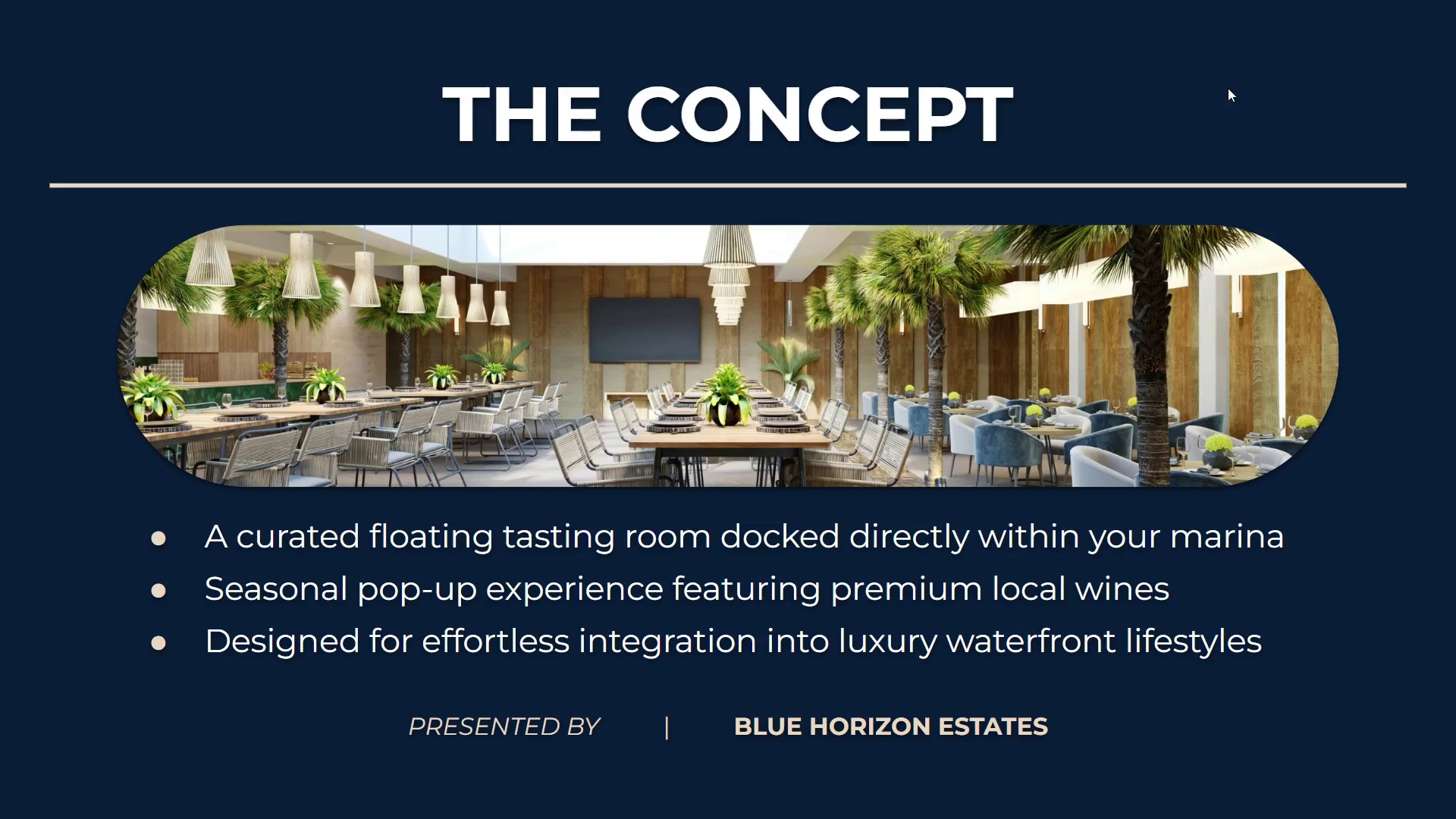 
key(ArrowRight)
 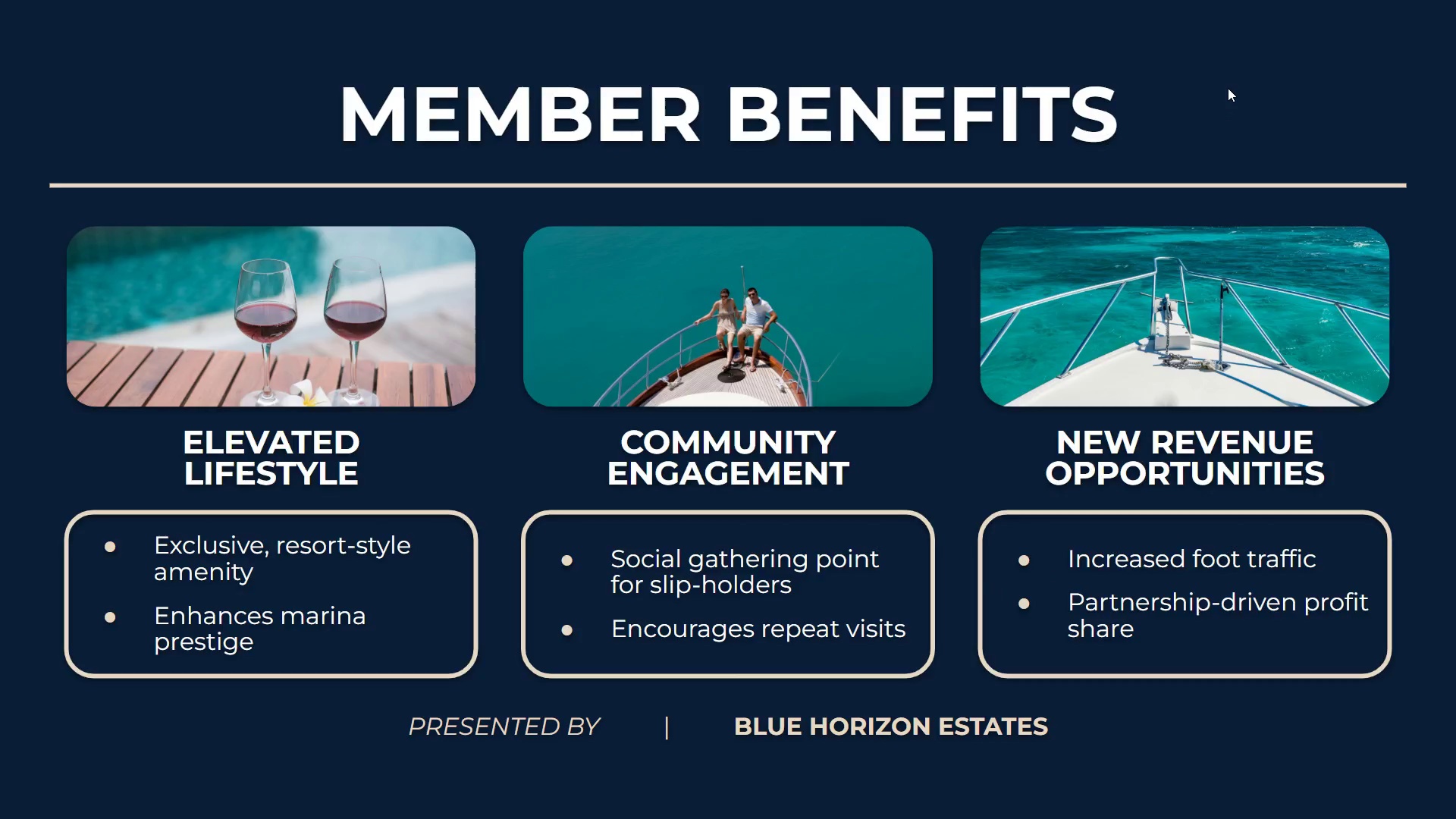 
key(ArrowRight)
 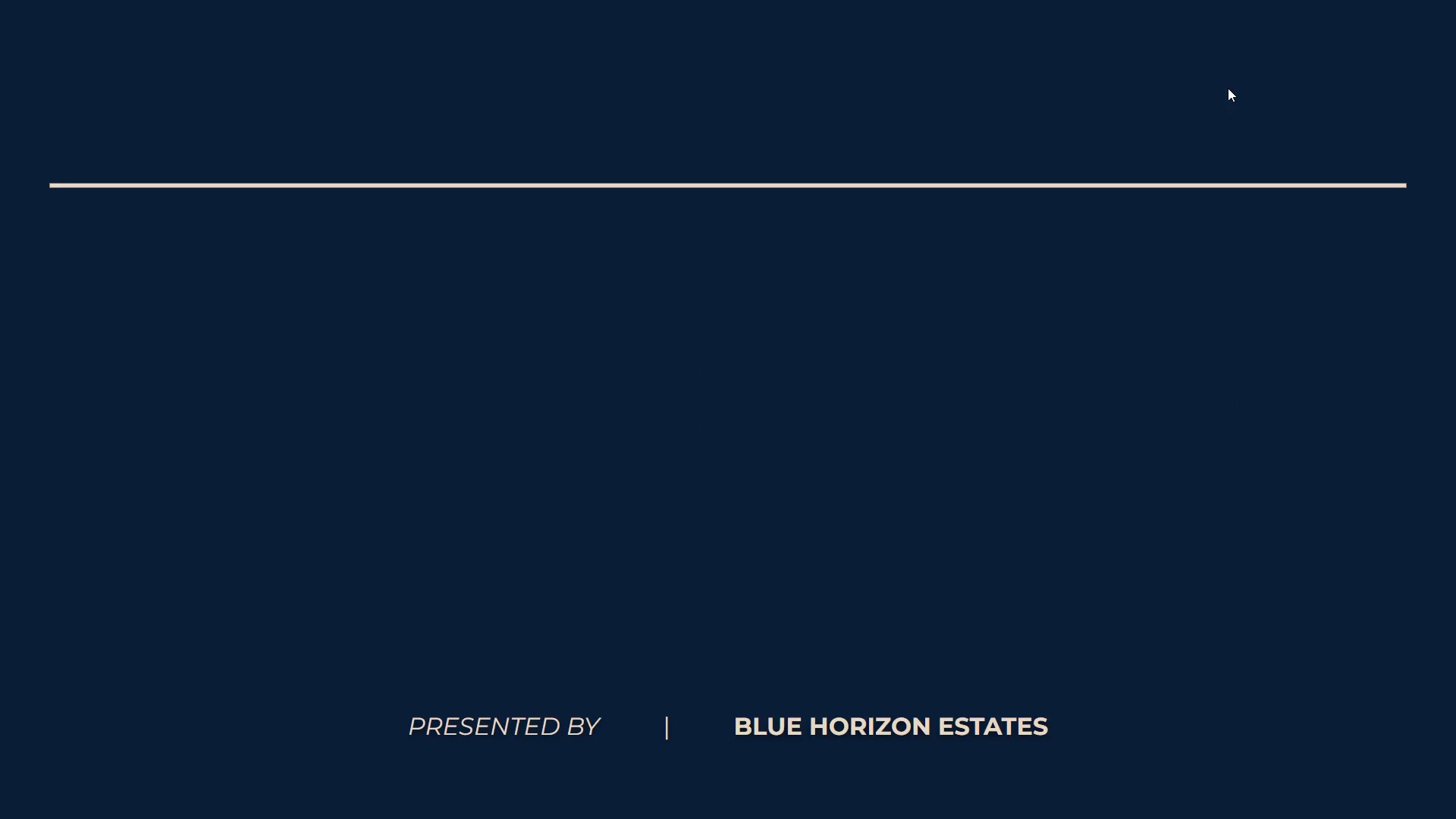 
key(Escape)
 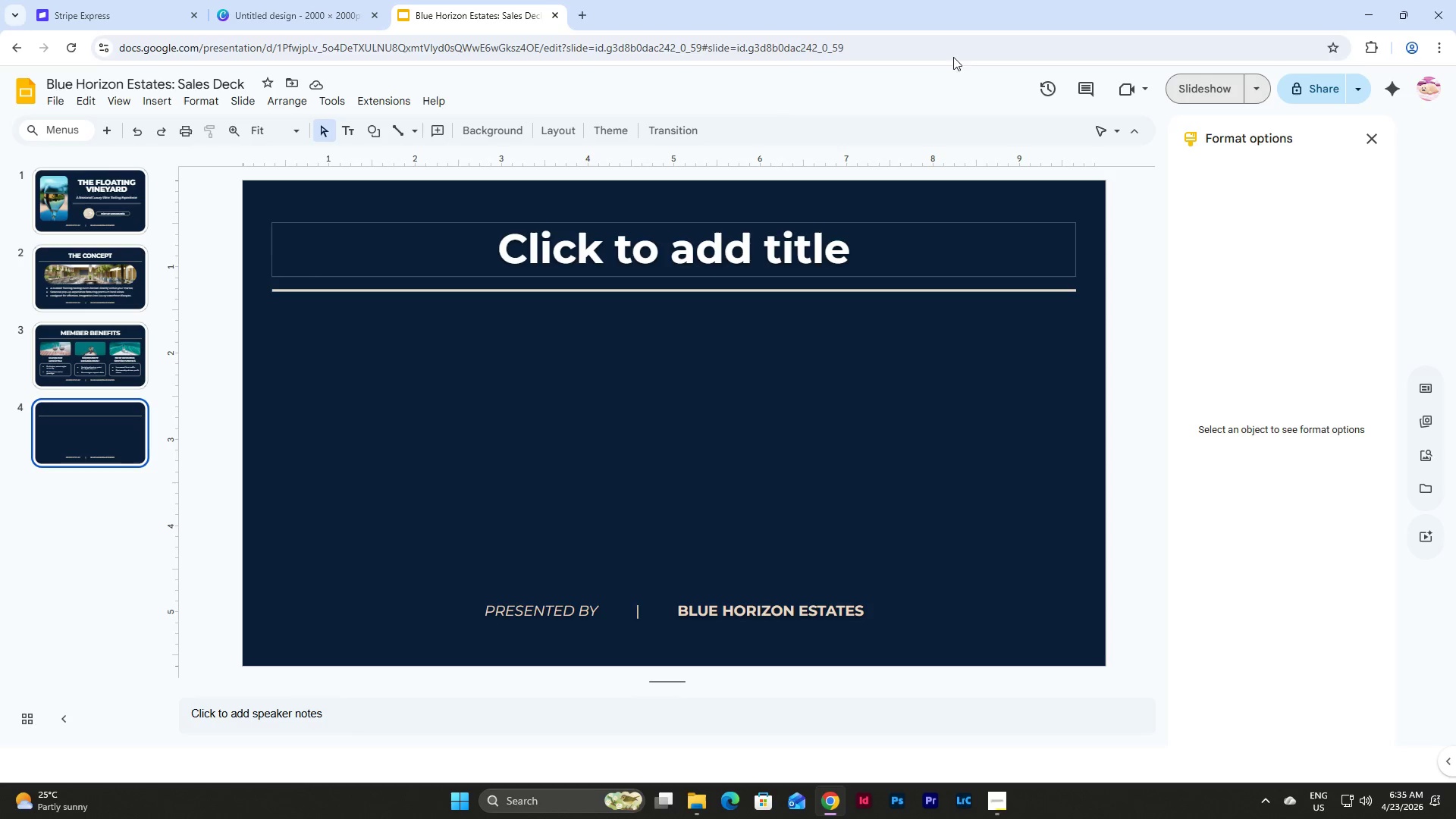 
left_click([77, 200])
 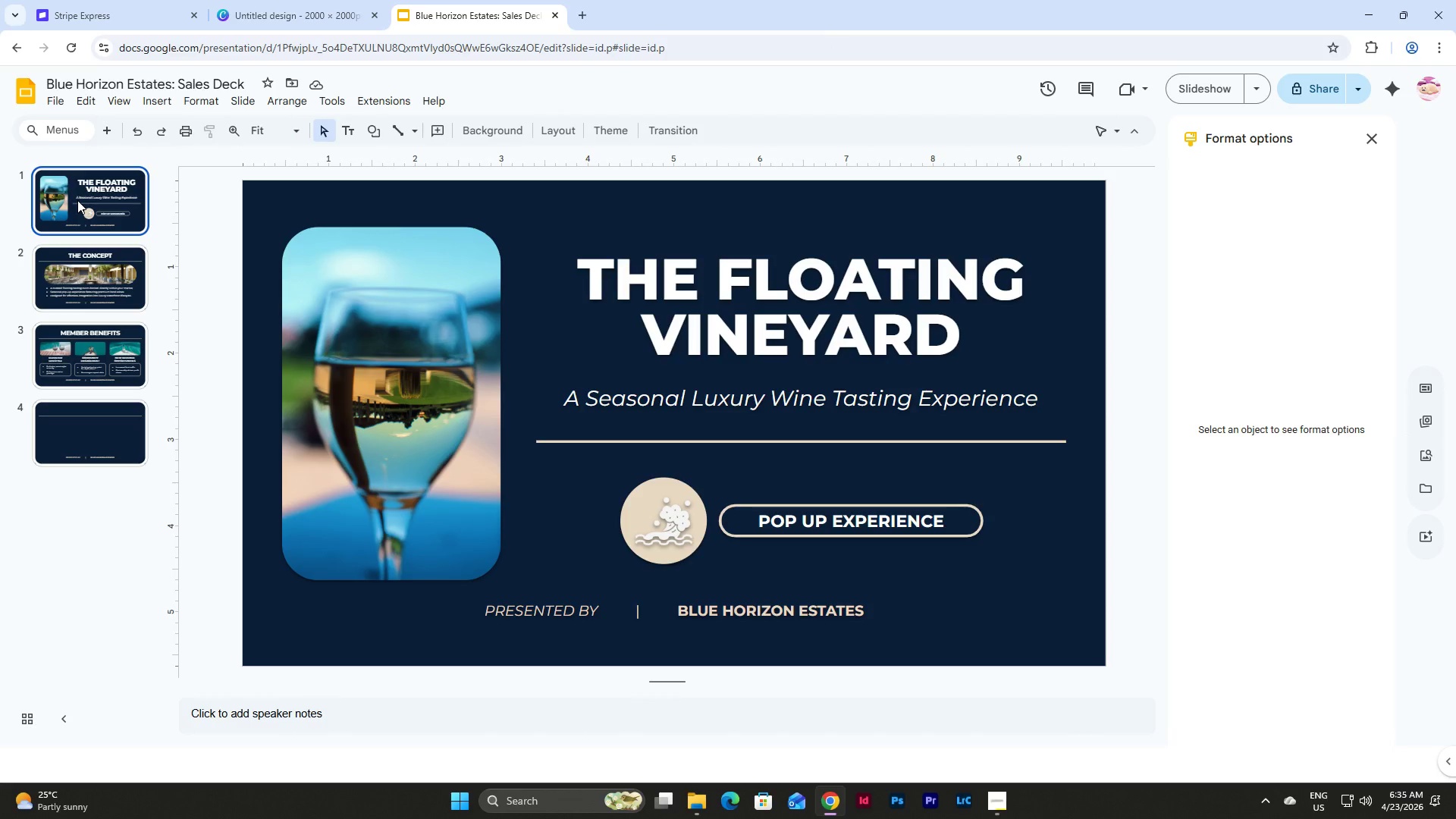 
wait(8.8)
 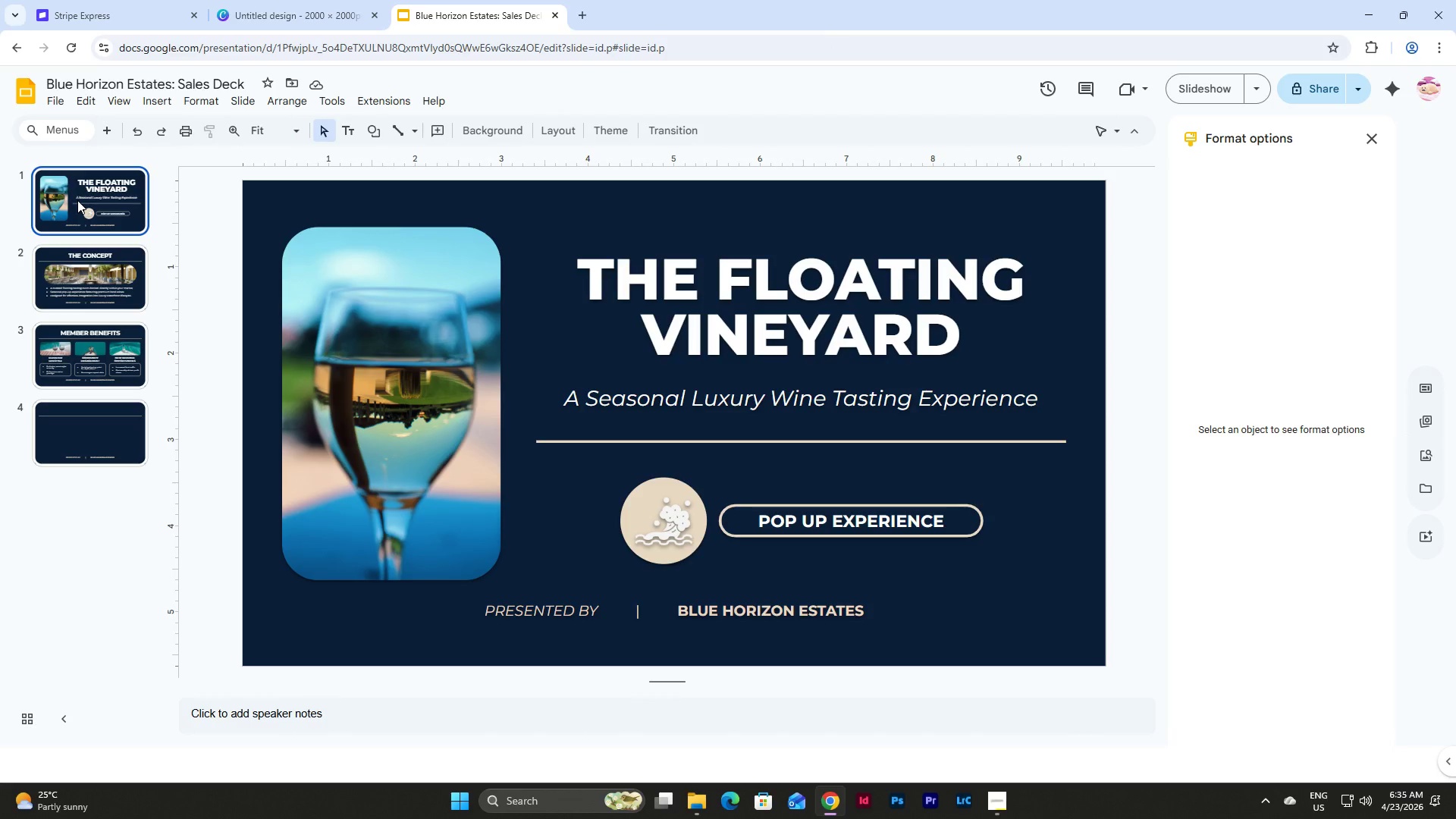 
left_click([115, 441])
 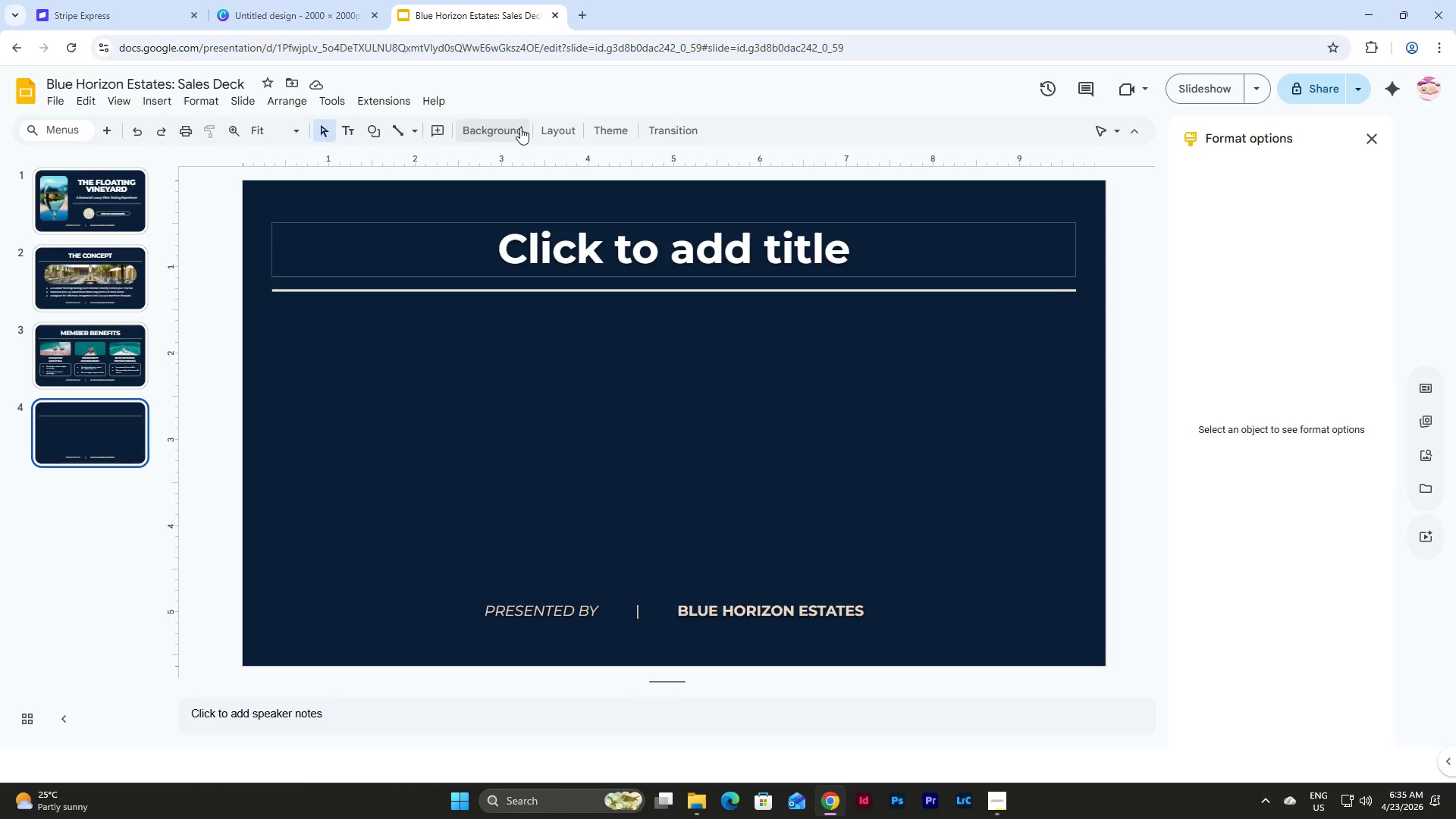 
left_click([494, 130])
 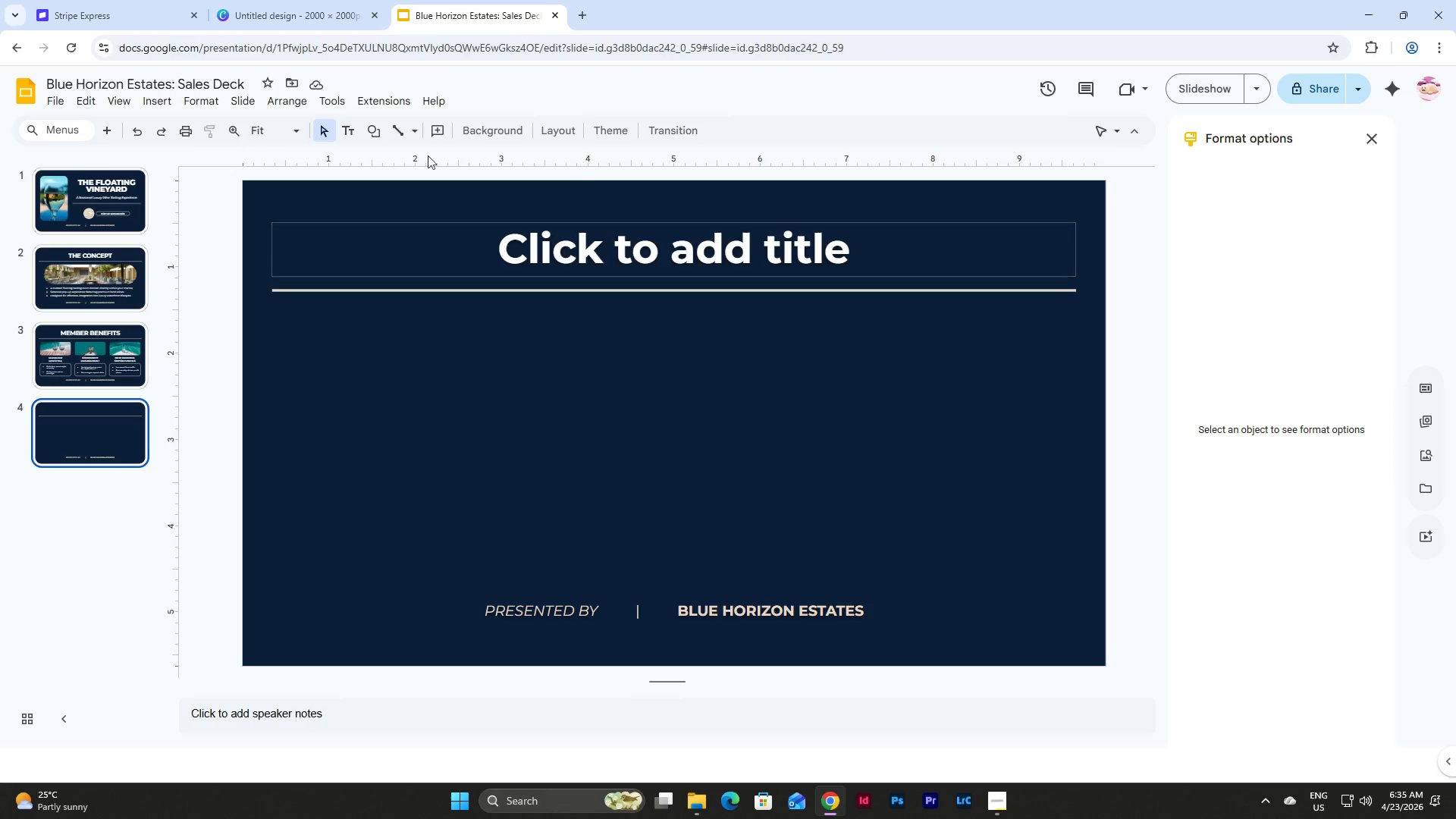 
left_click([208, 104])
 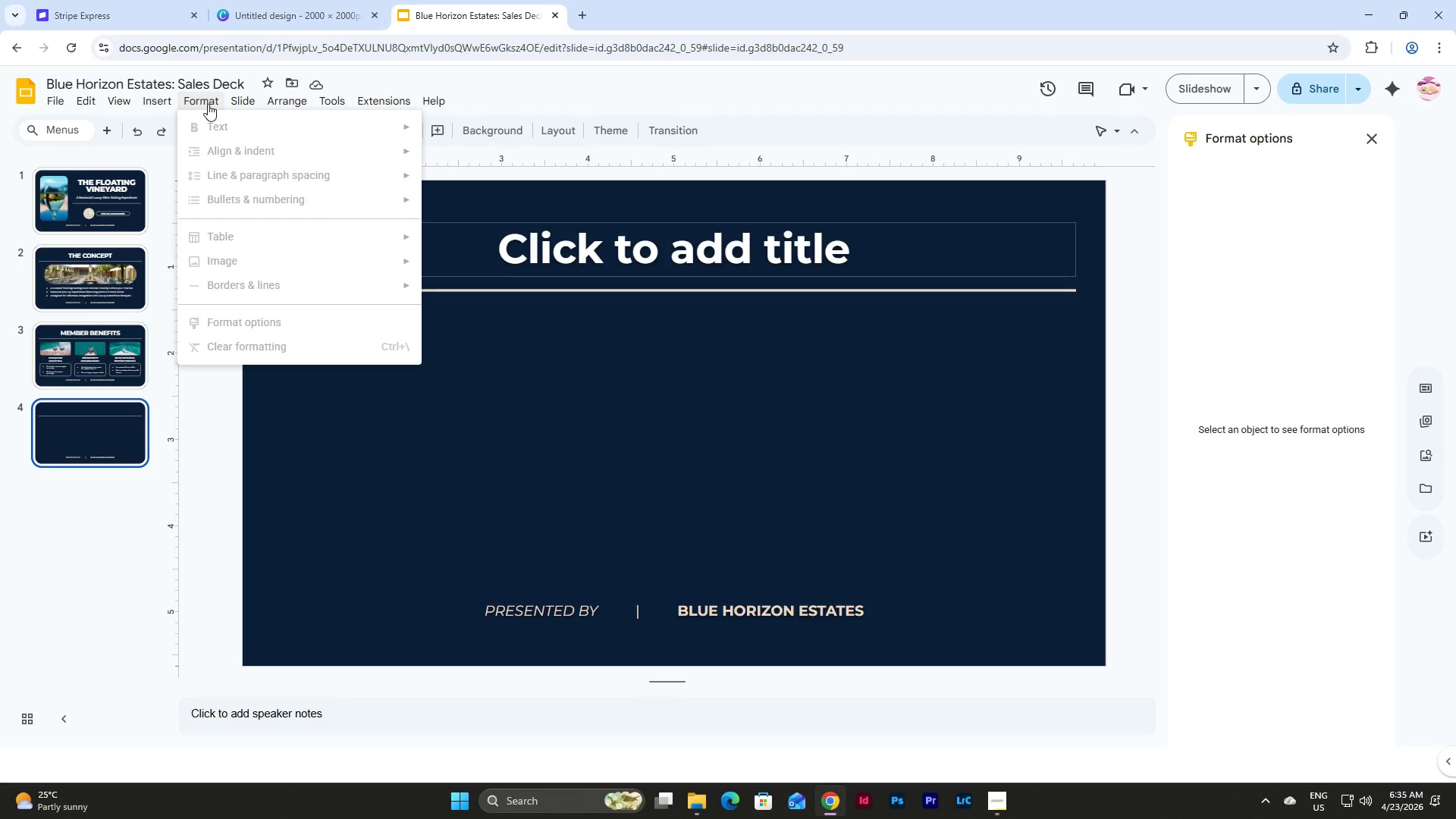 
mouse_move([190, 96])
 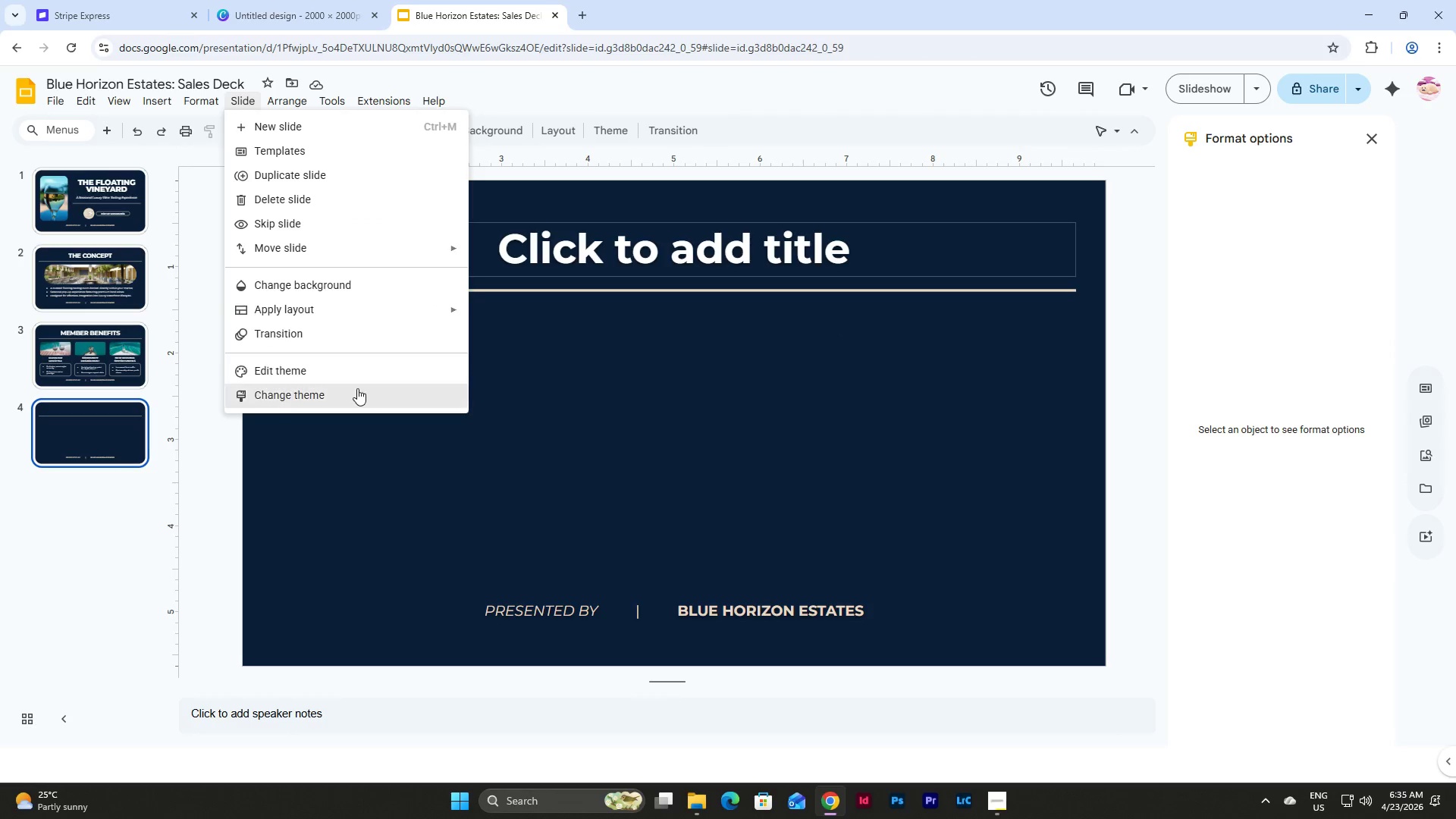 
left_click([357, 369])
 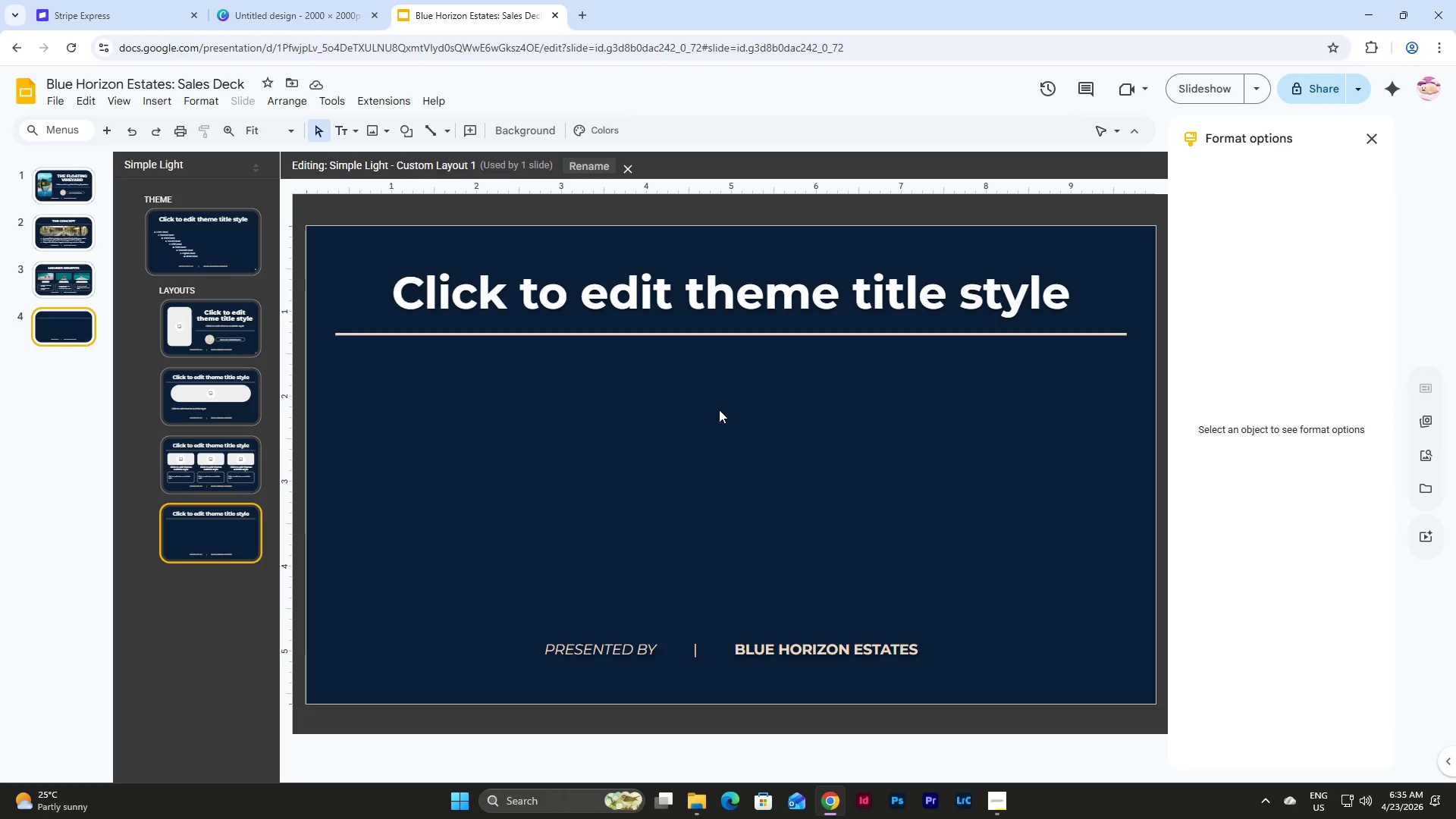 
wait(12.0)
 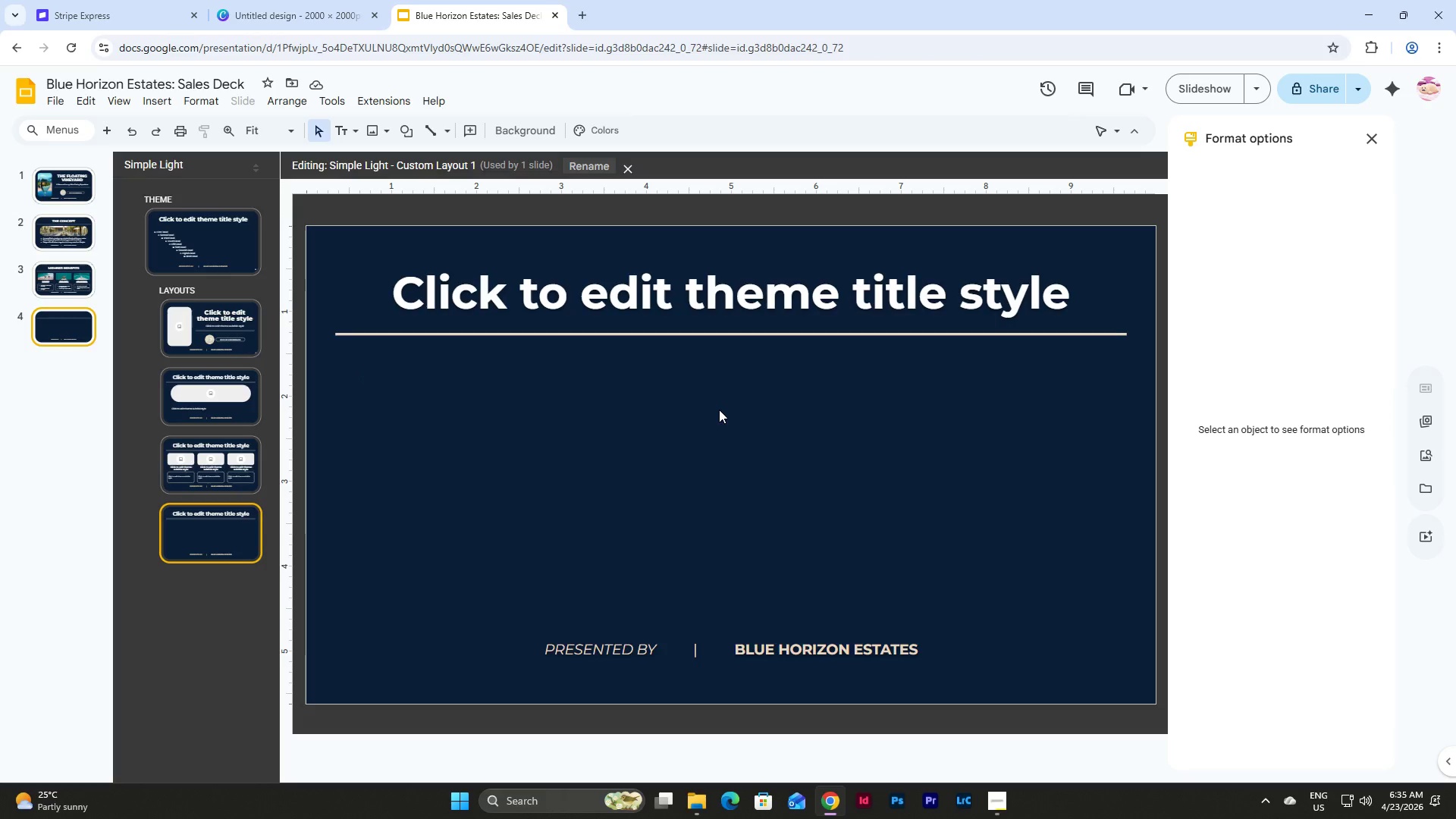 
left_click([601, 159])
 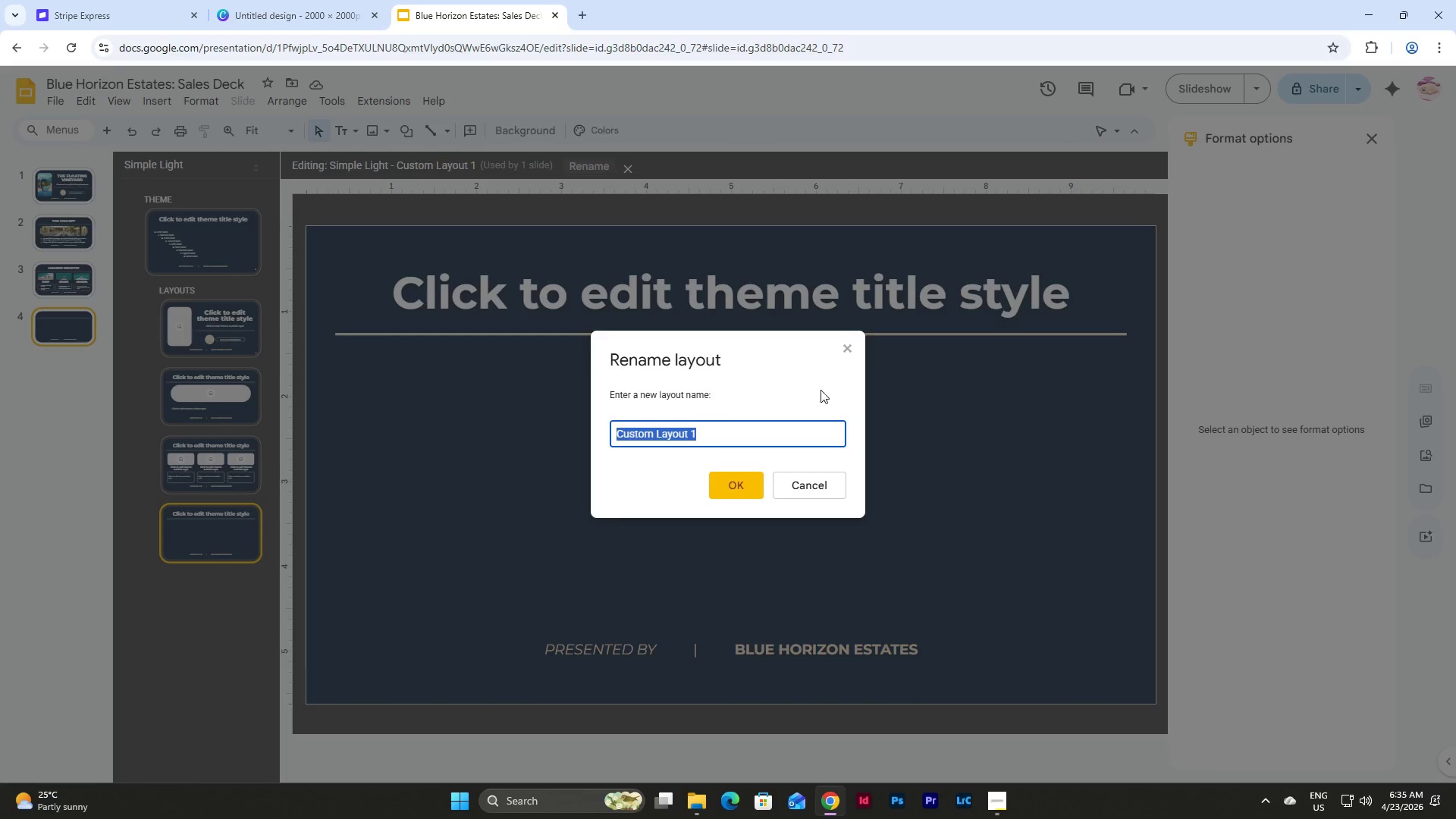 
left_click([848, 349])
 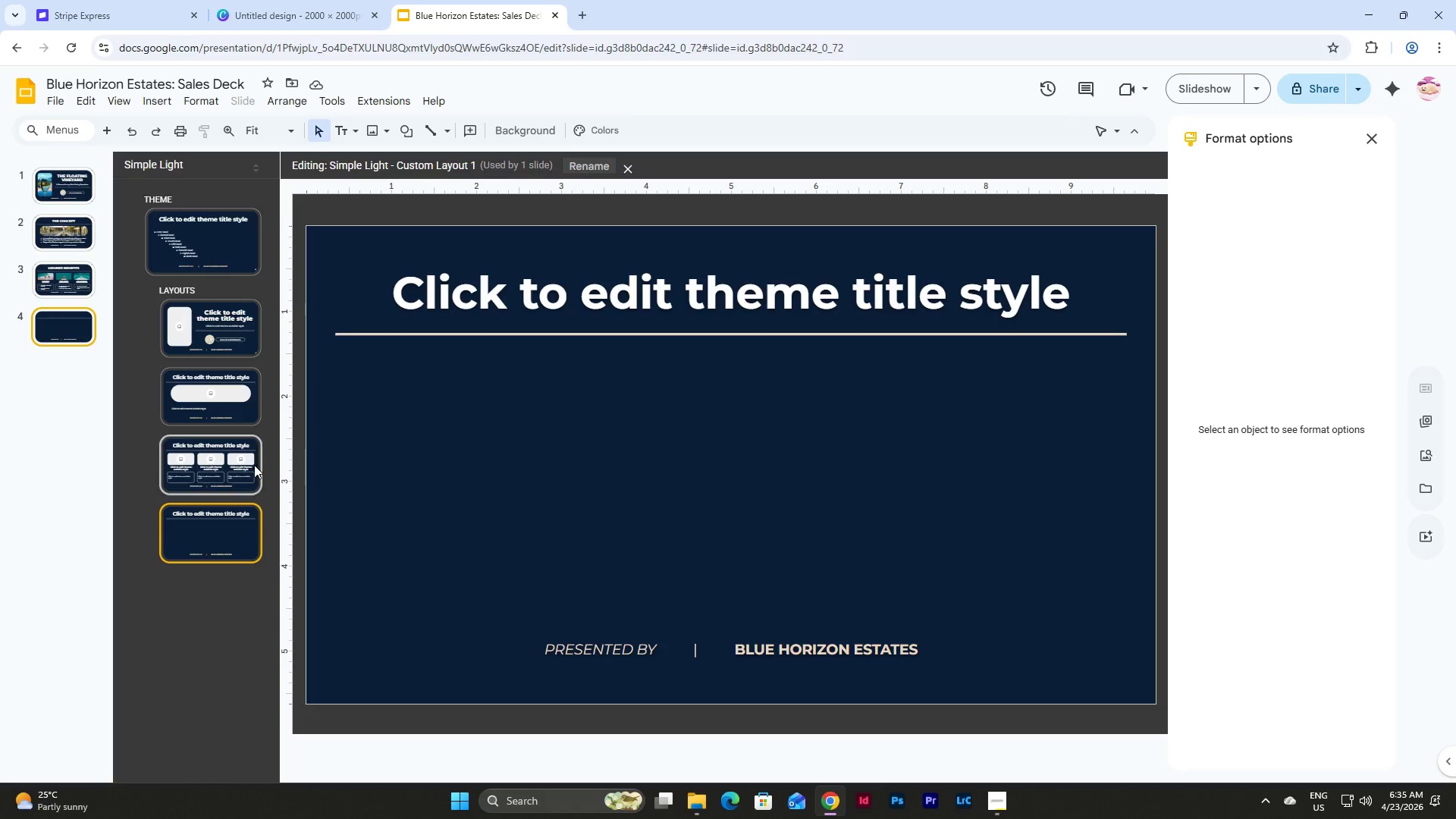 
left_click([249, 465])
 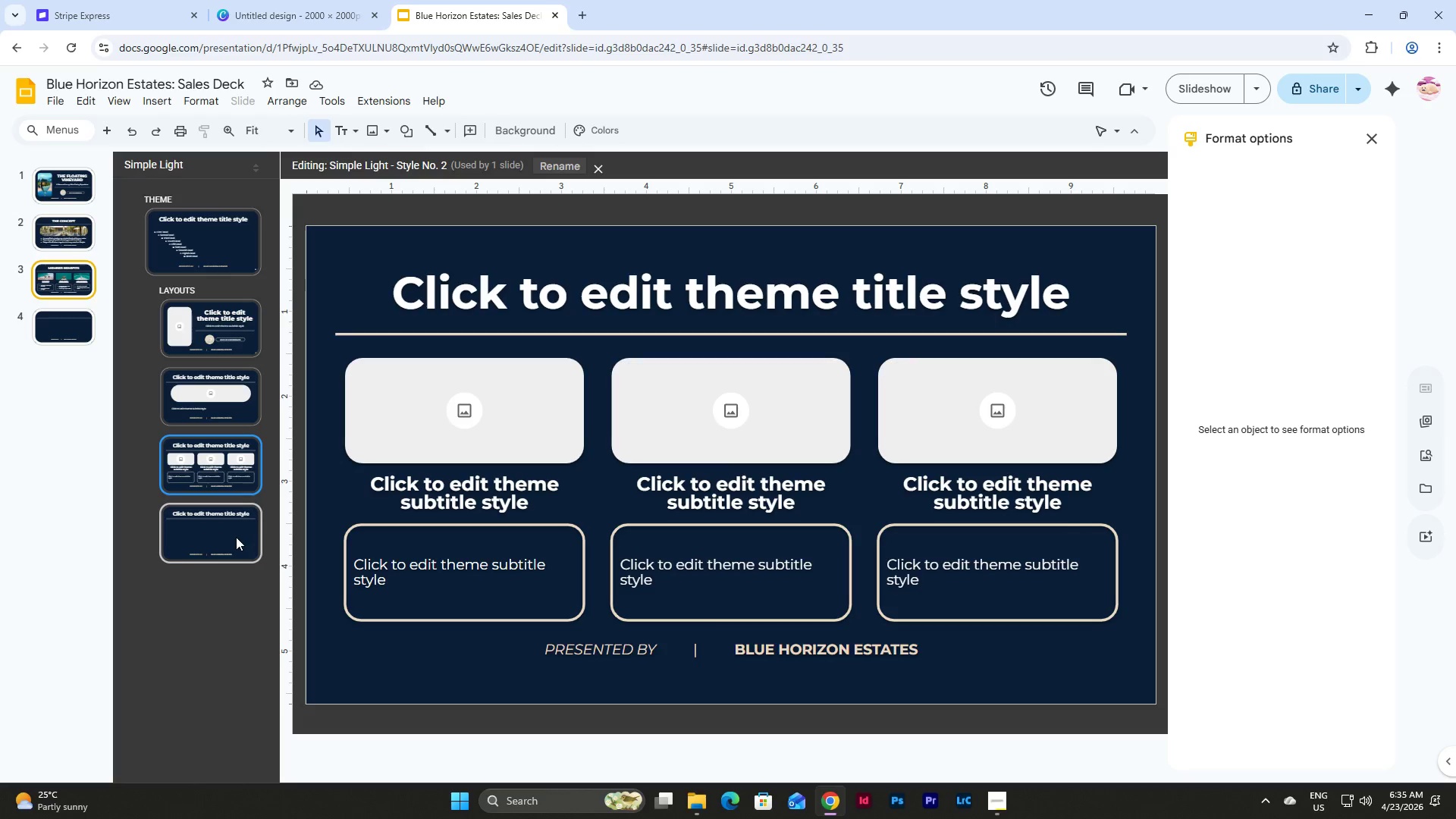 
left_click([236, 537])
 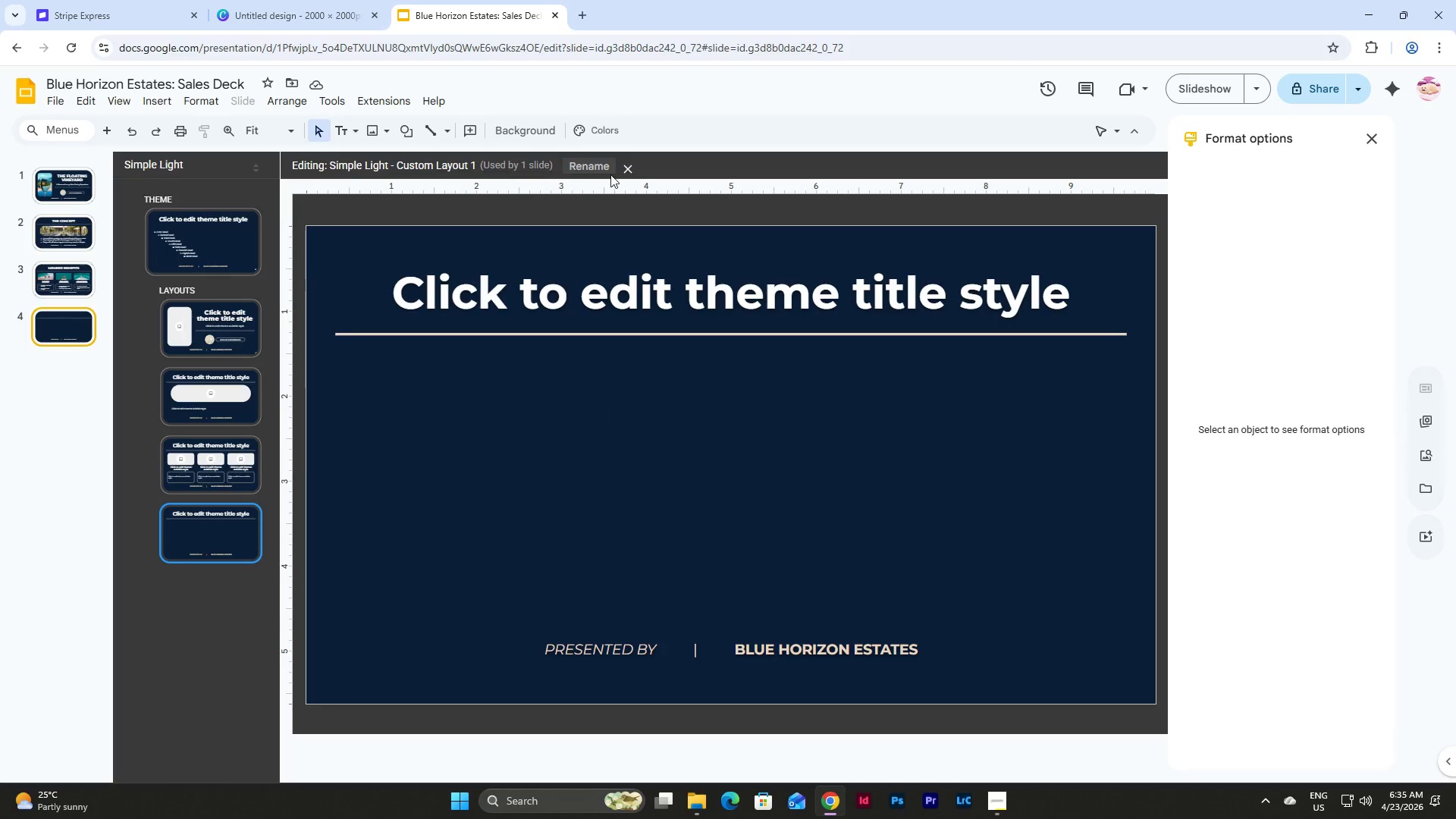 
left_click([601, 170])
 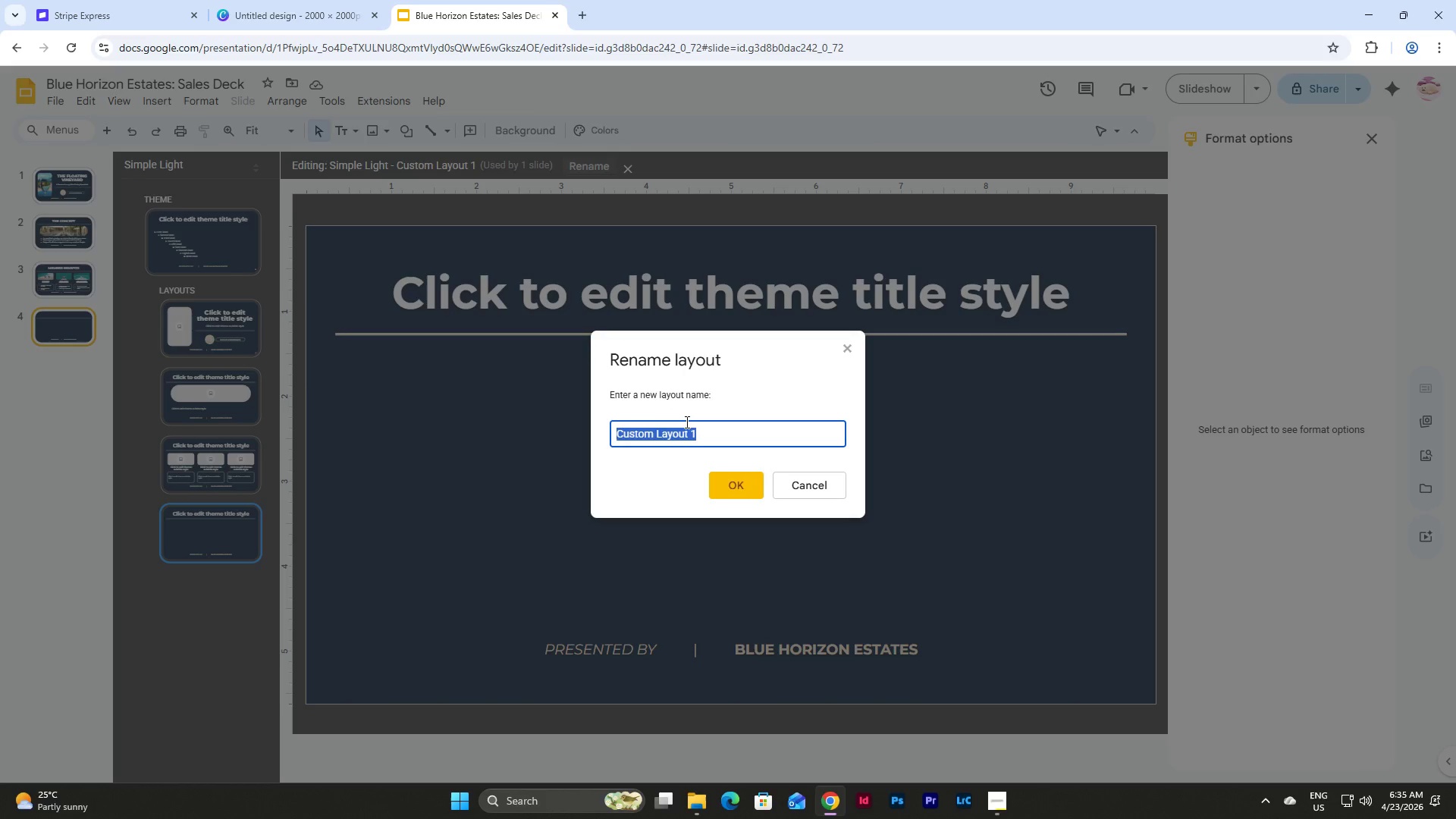 
type(Style No. 3)
 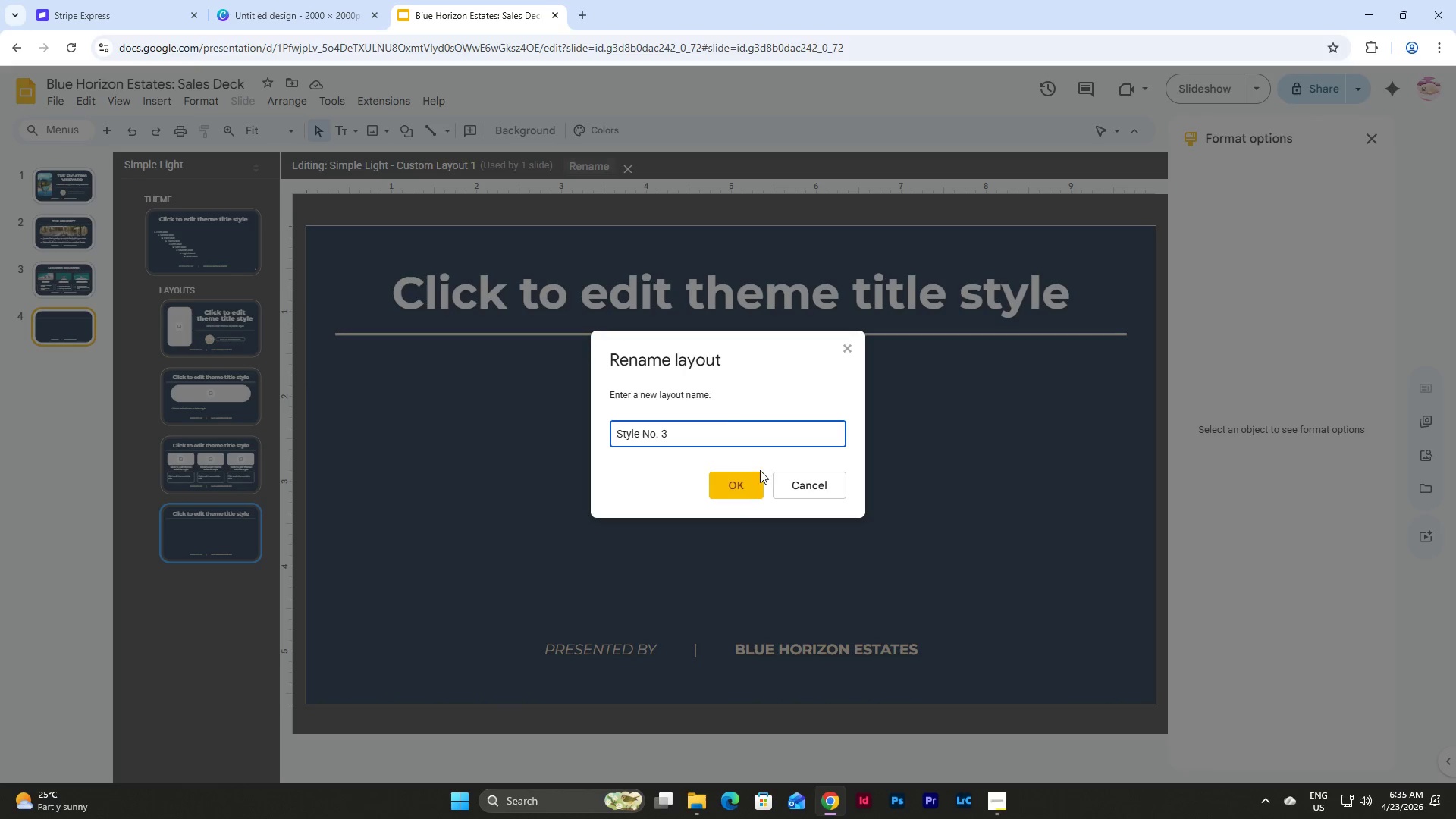 
left_click([737, 491])
 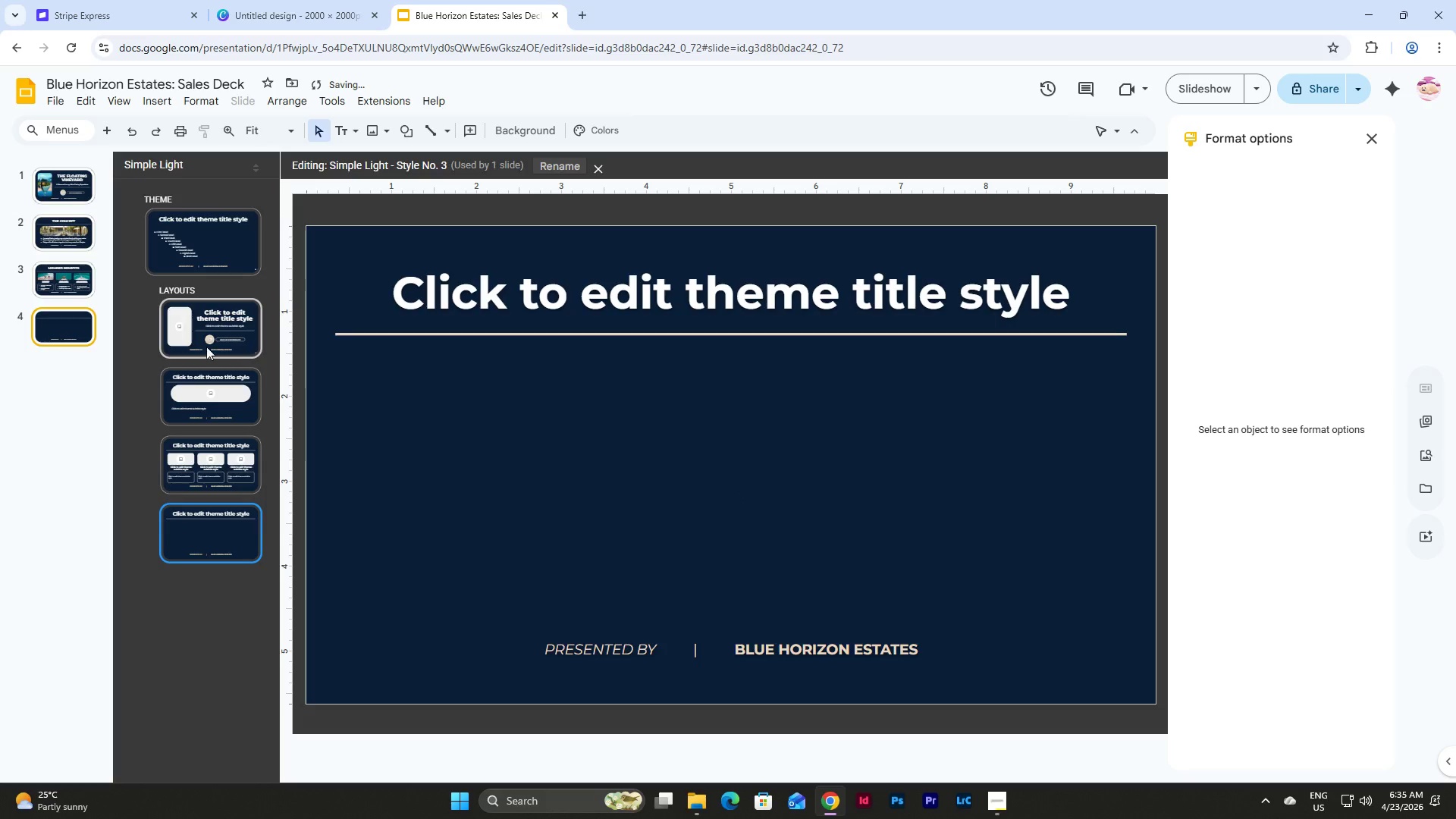 
left_click([83, 284])
 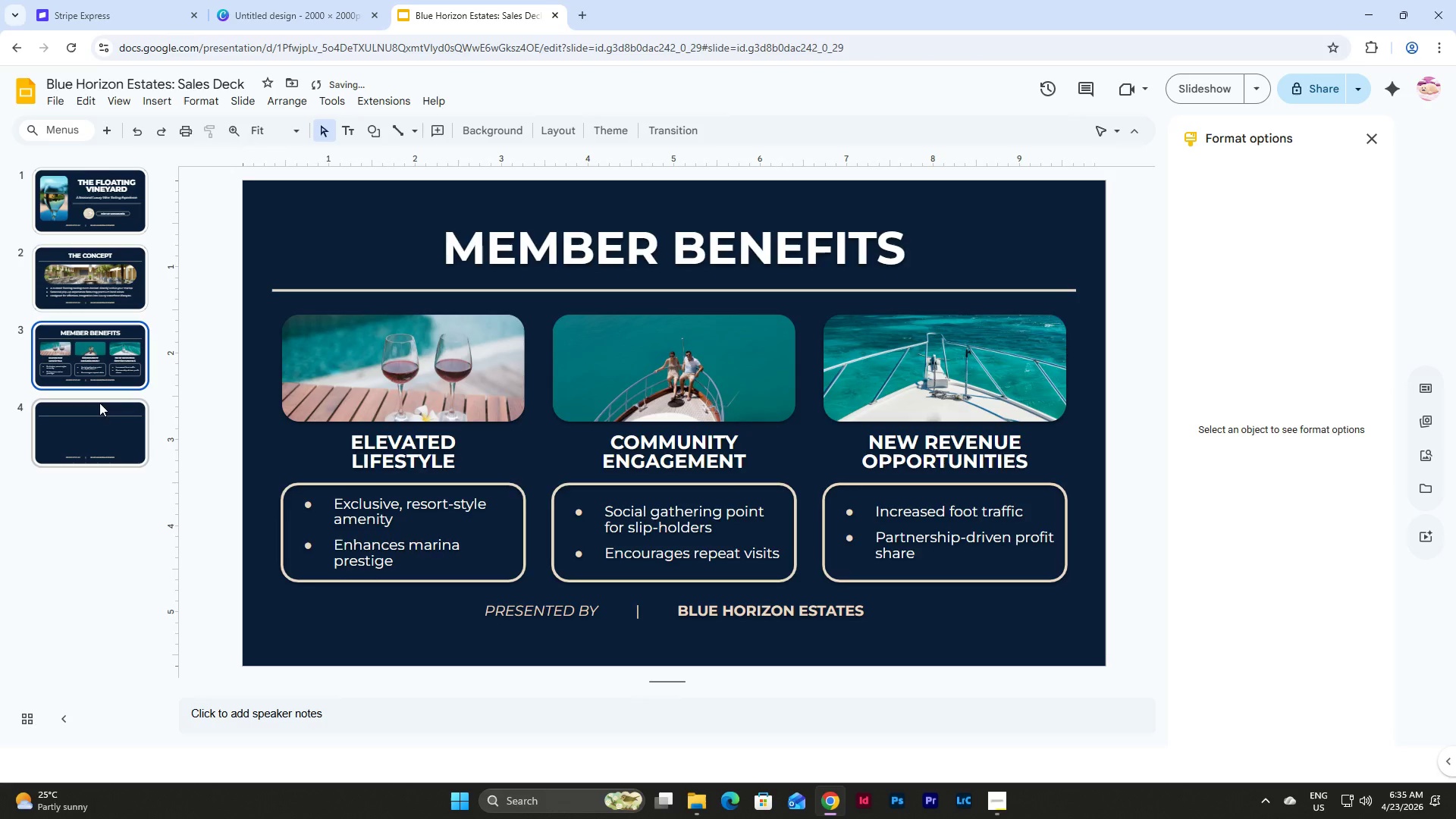 
left_click([108, 423])
 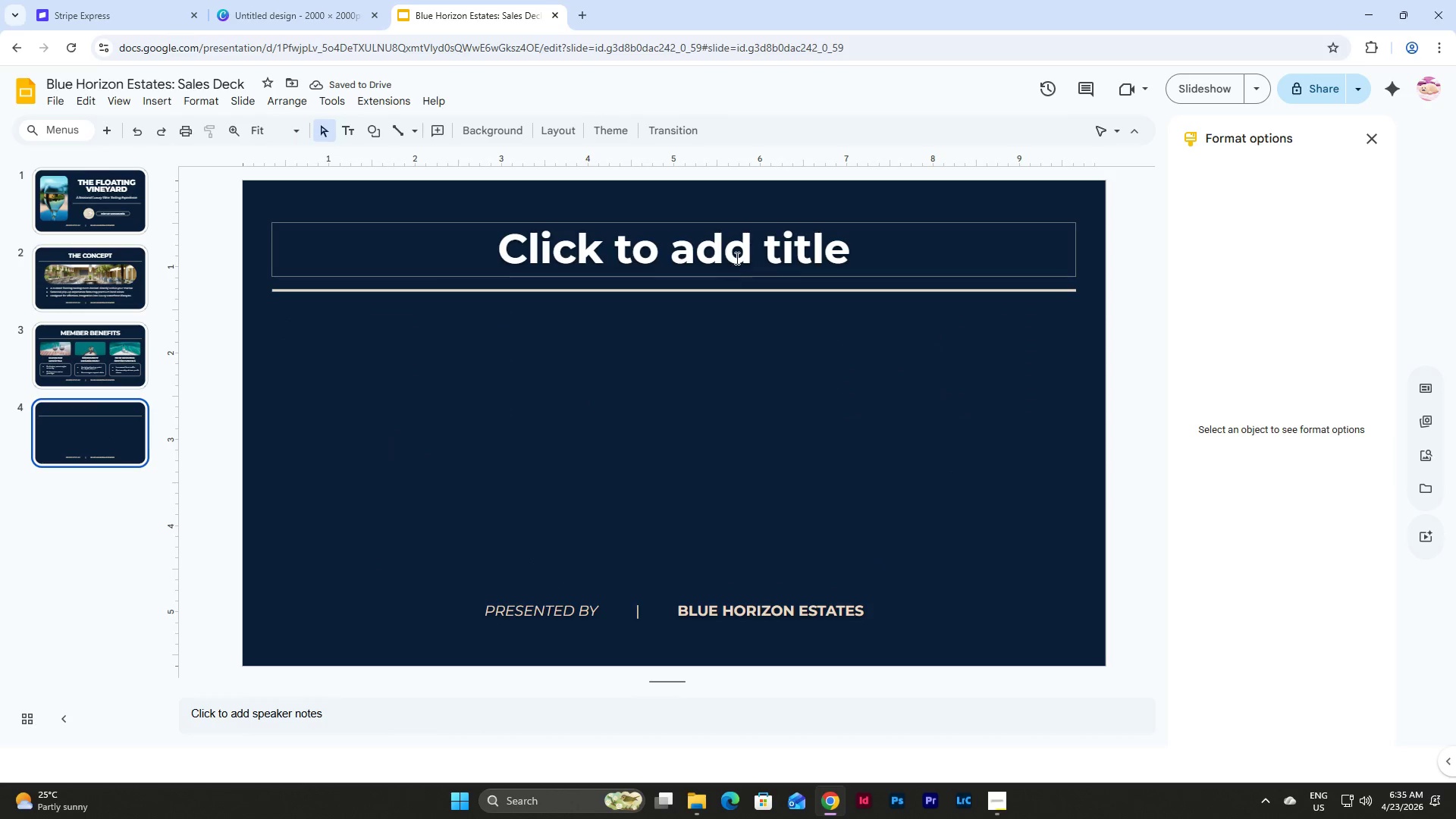 
left_click([749, 246])
 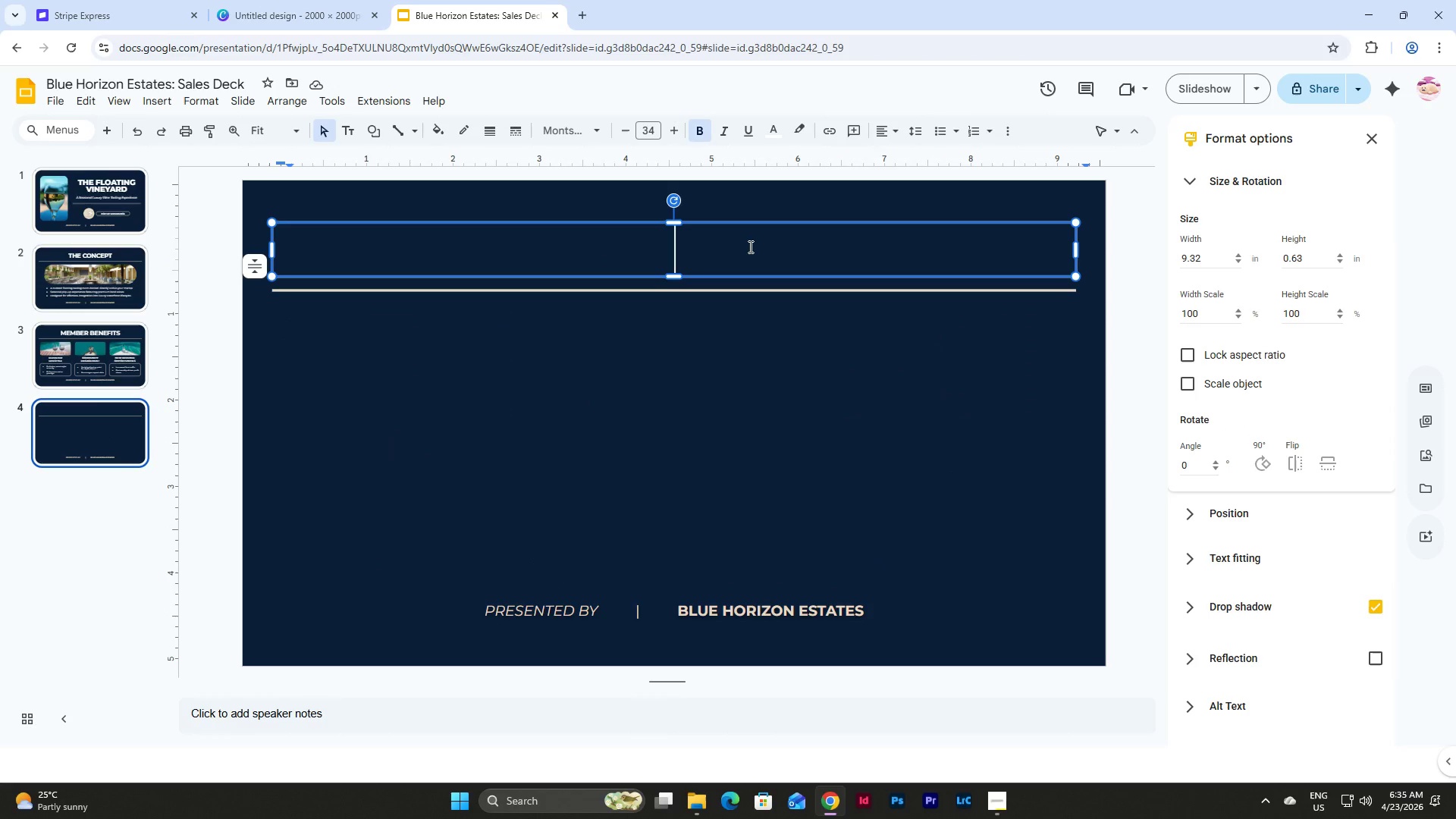 
type(SAMPLE TASTING MENU)
 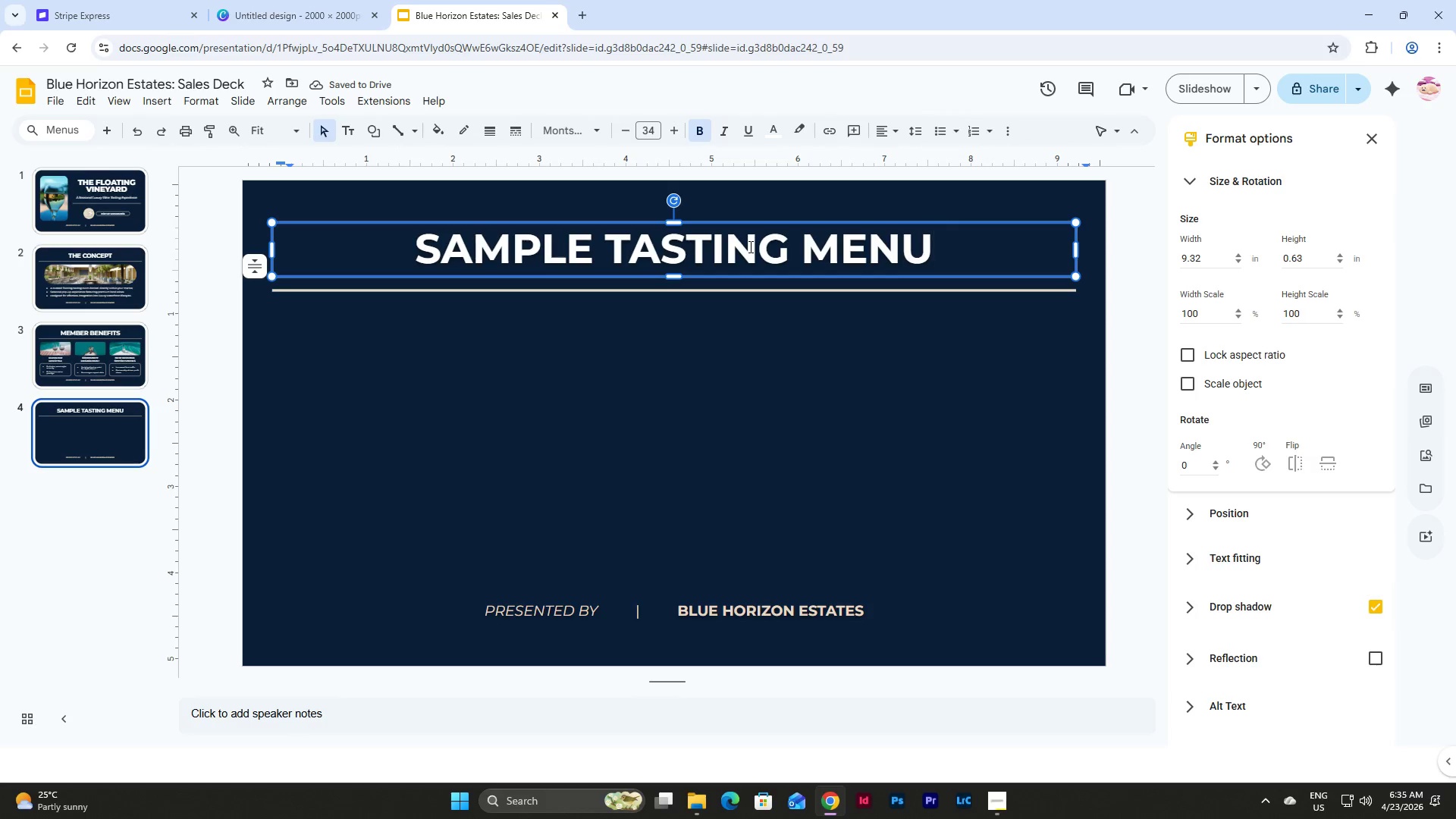 
left_click([993, 803])